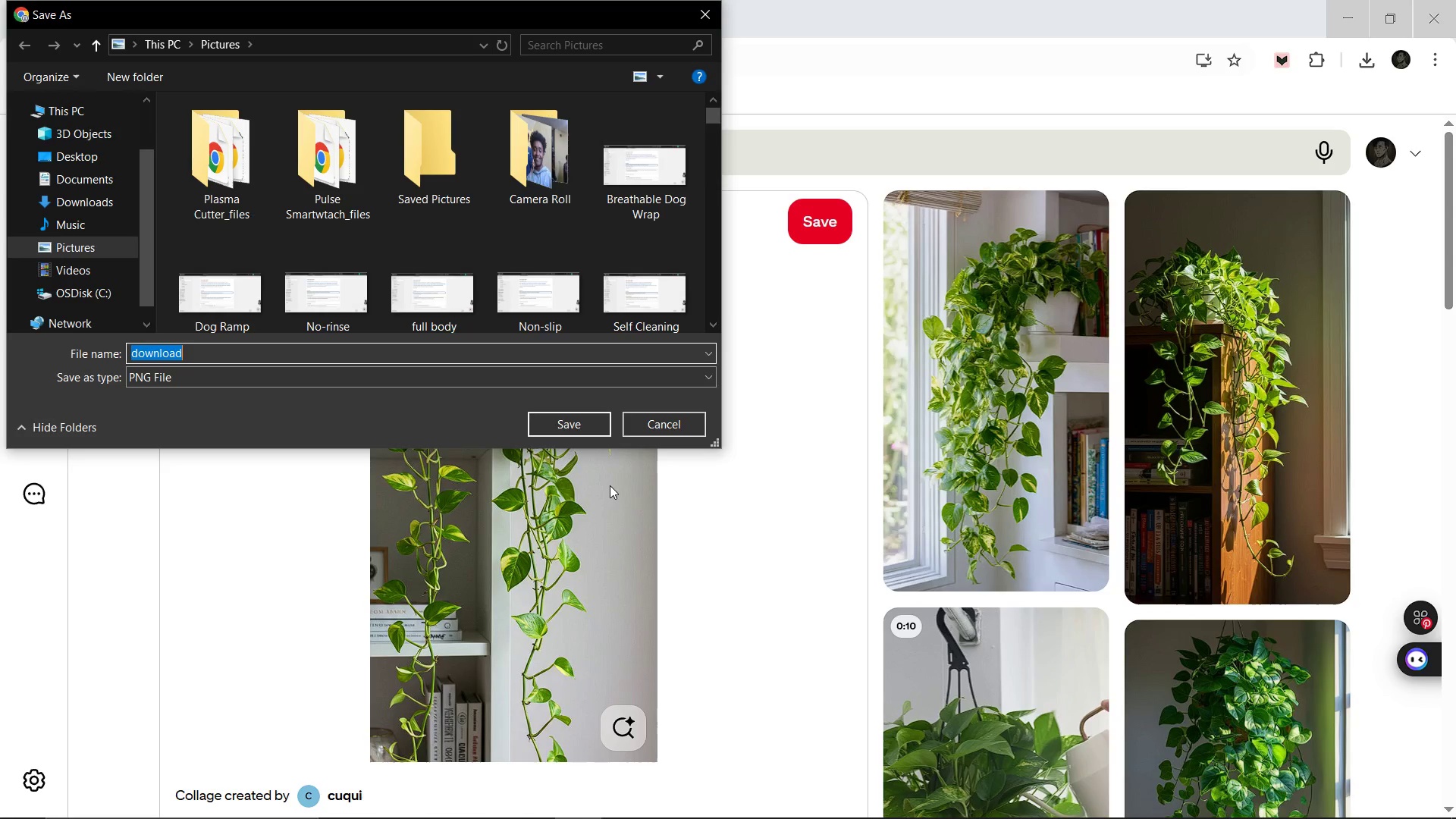 
left_click([652, 410])
 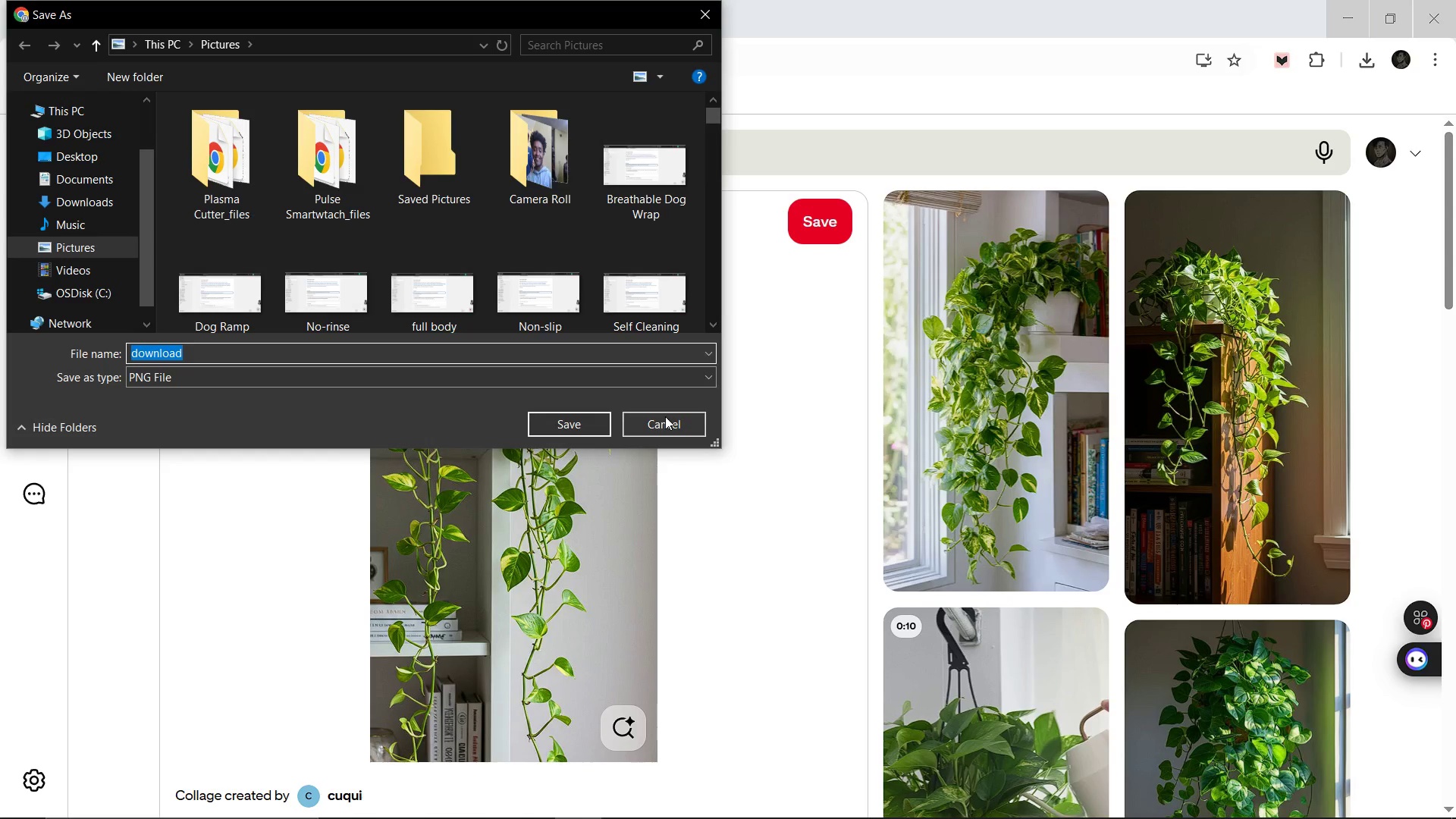 
left_click([664, 417])
 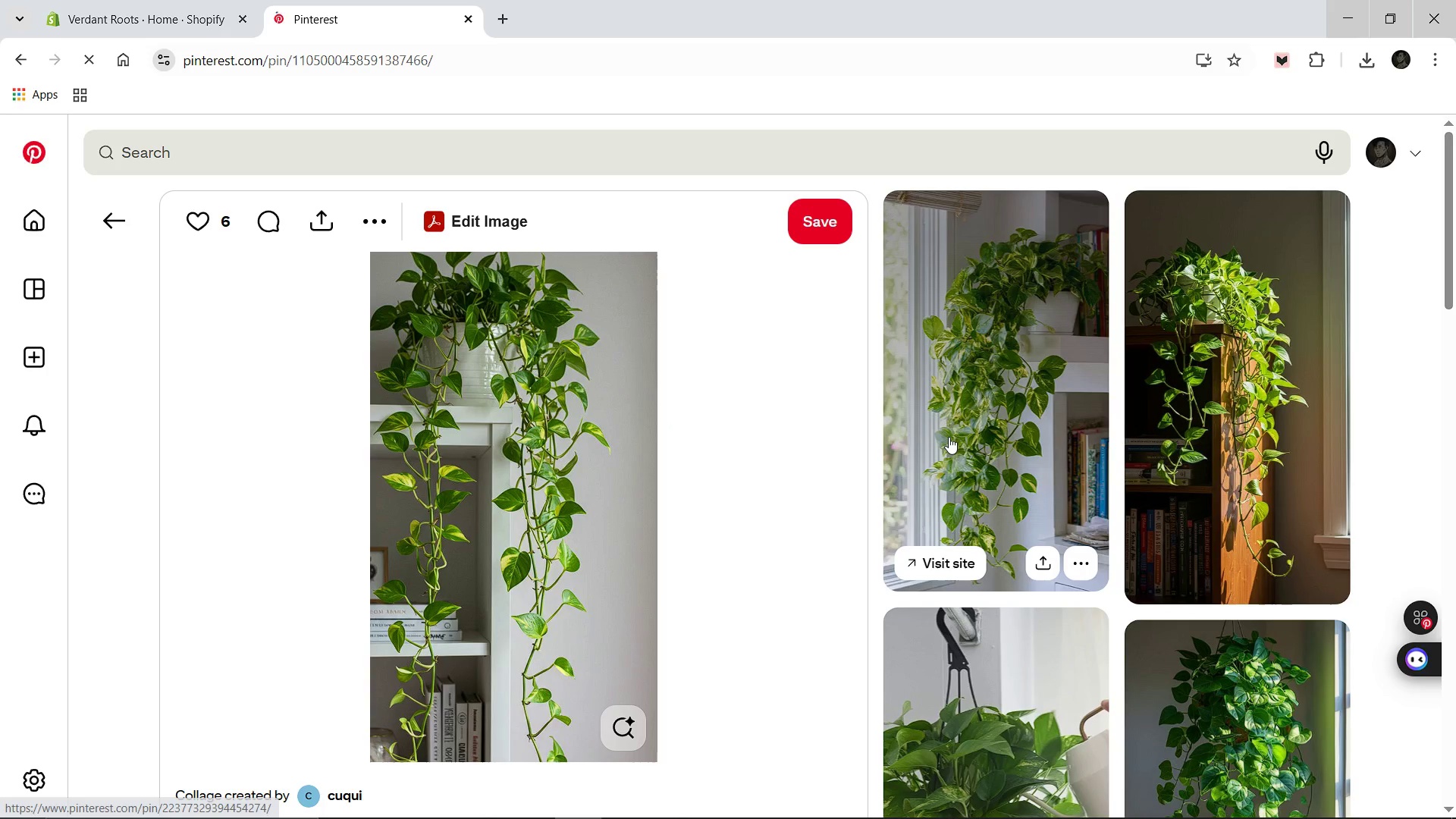 
left_click([949, 437])
 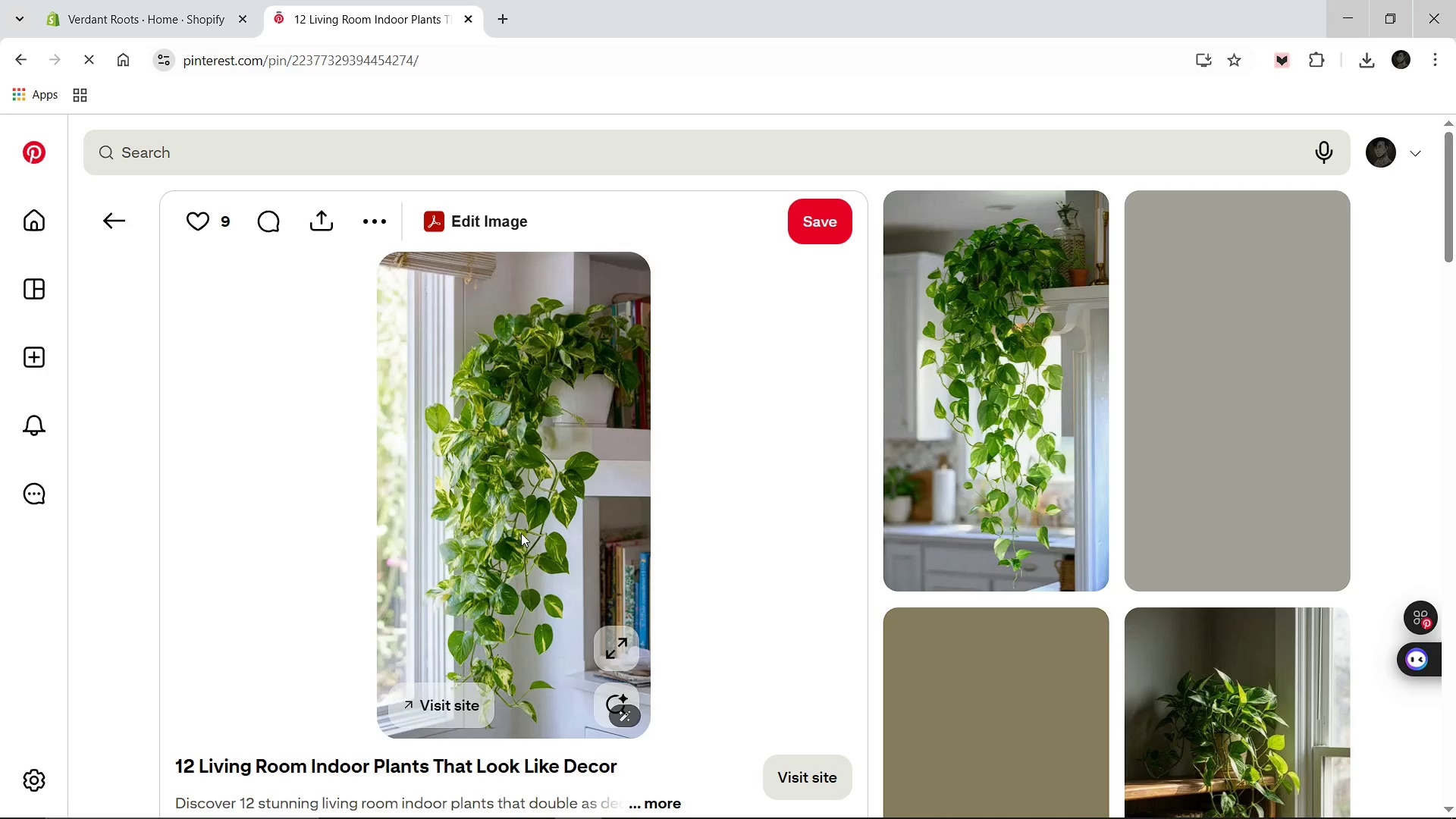 
right_click([521, 533])
 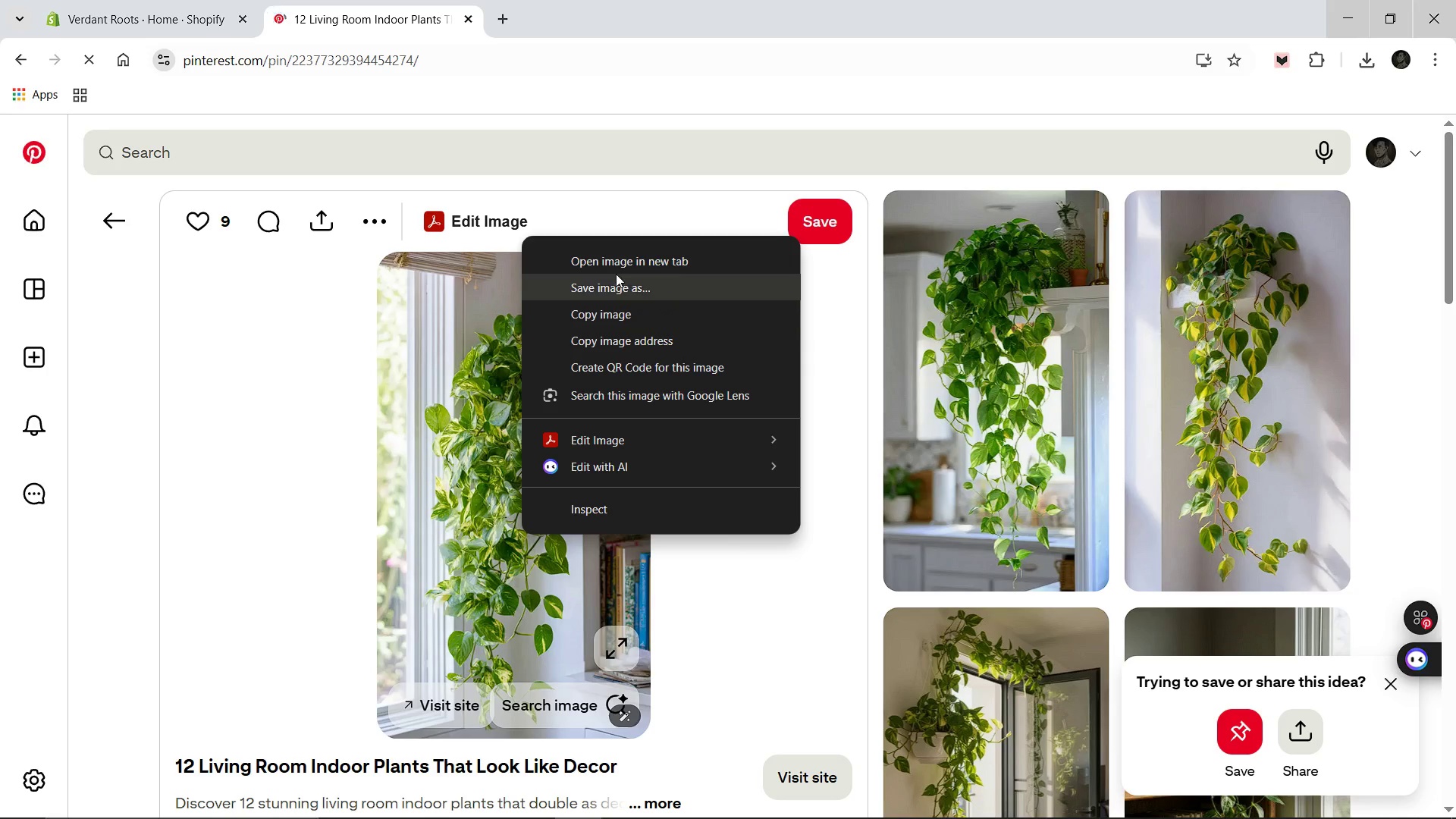 
left_click([616, 274])
 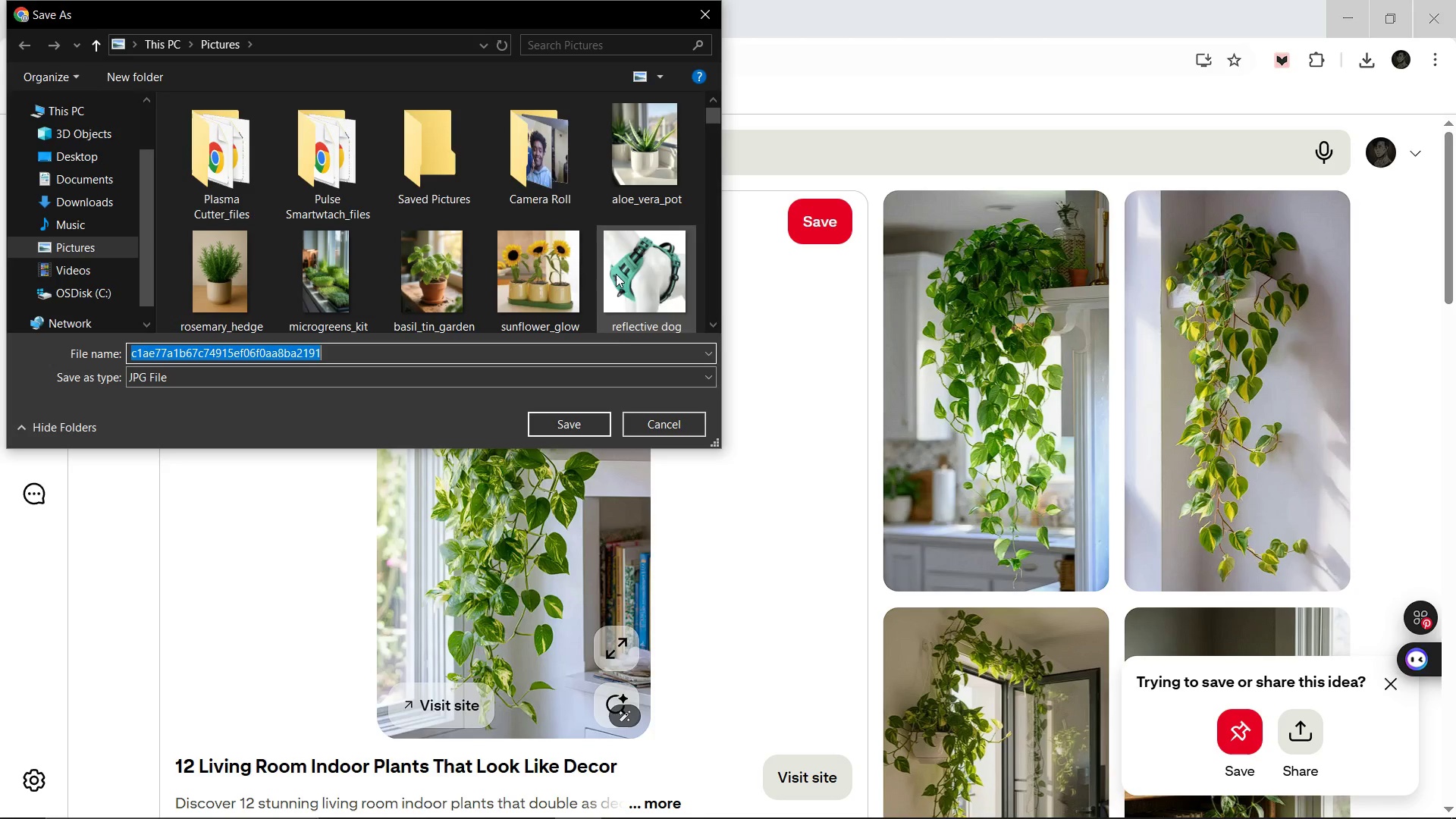 
type(pothos_)
 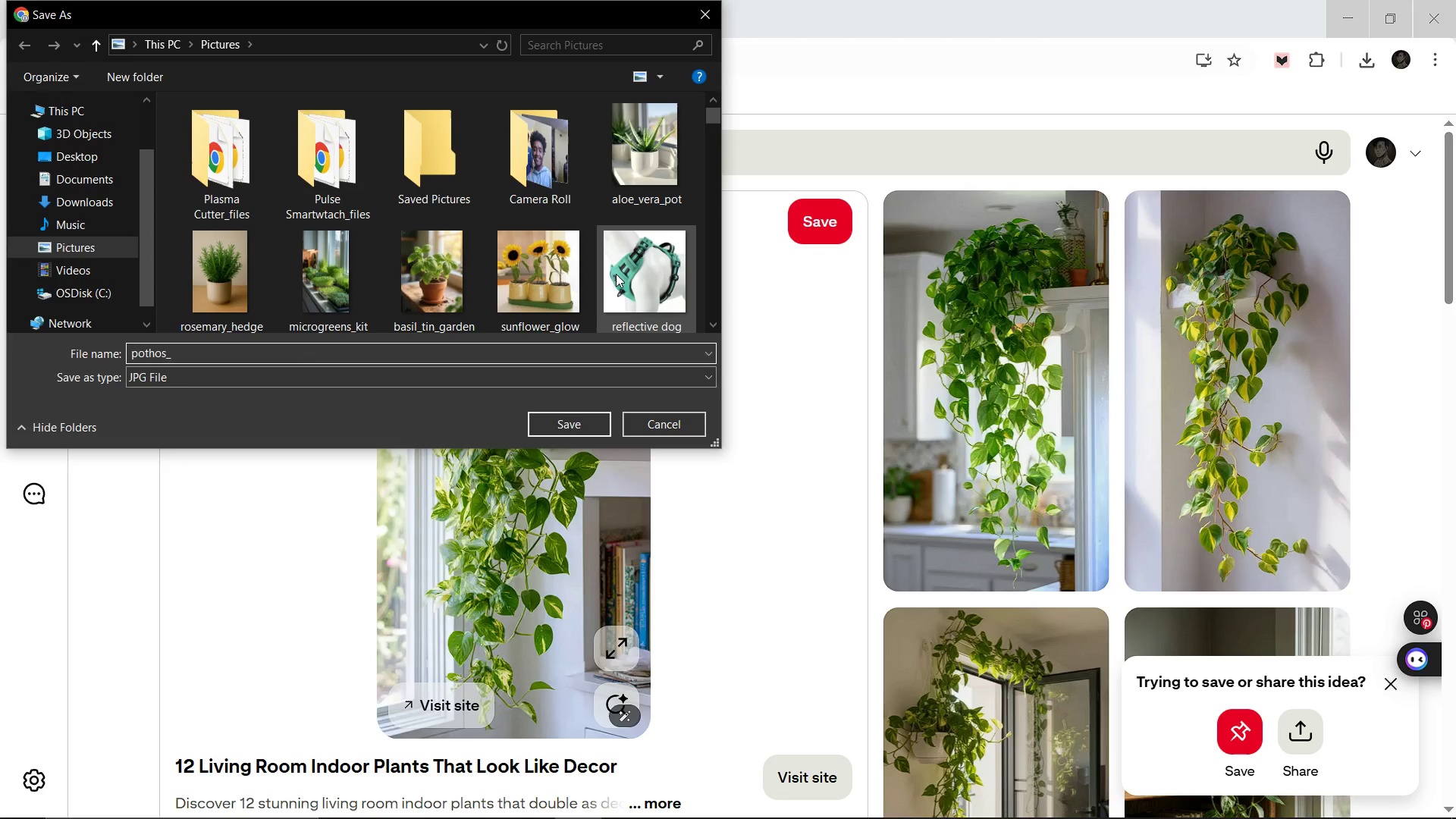 
type(neon)
 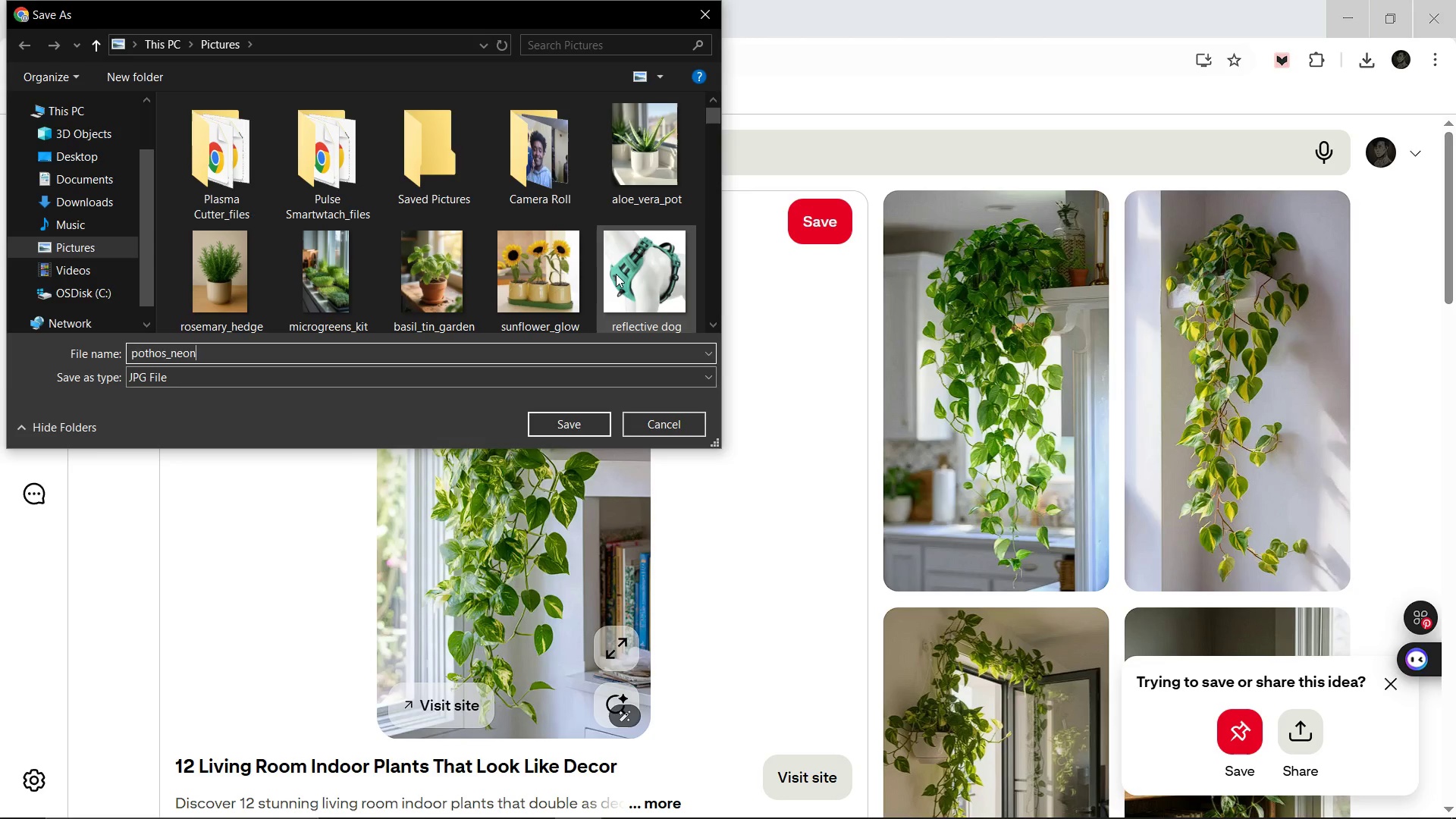 
key(Enter)
 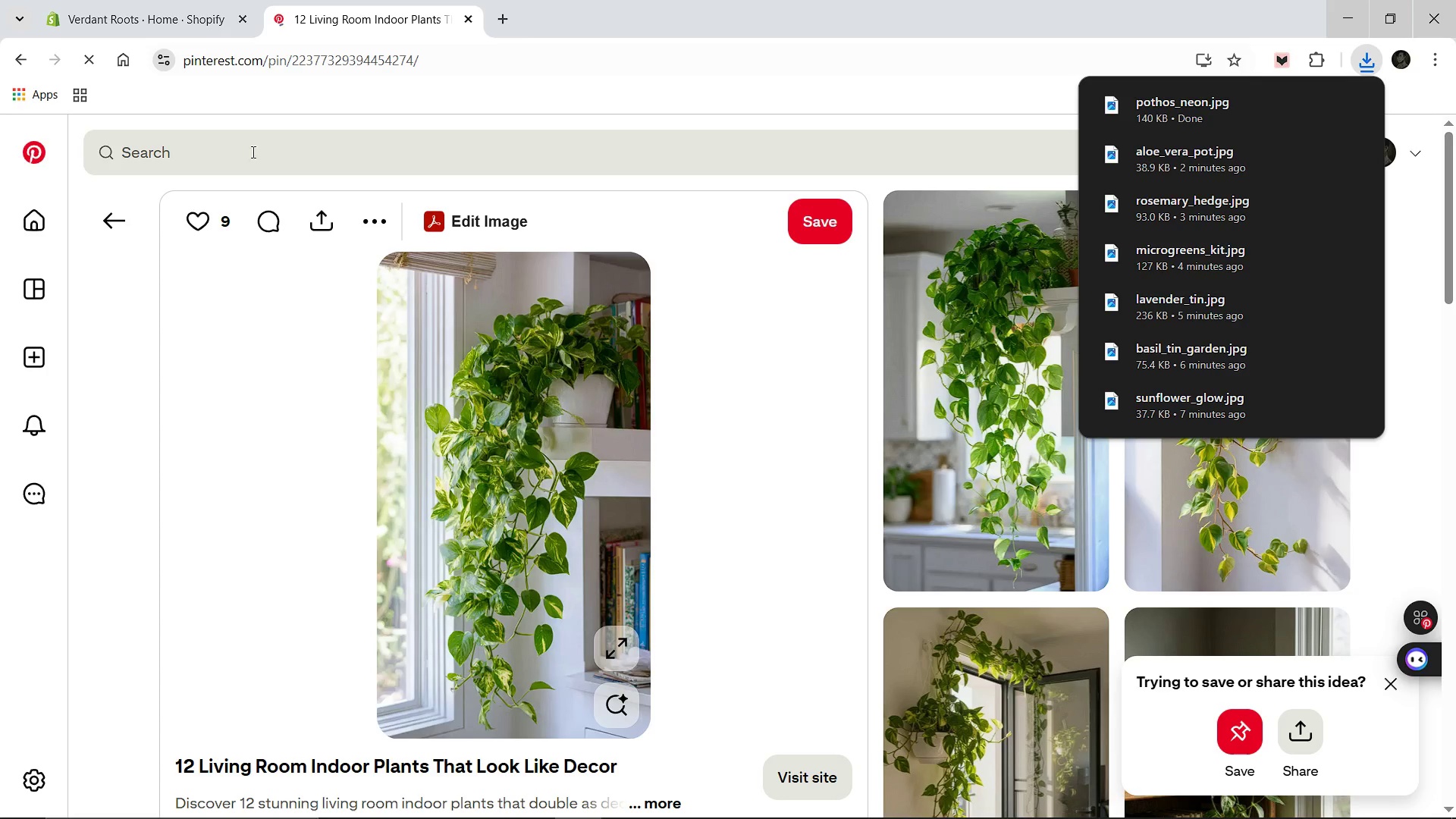 
left_click([238, 143])
 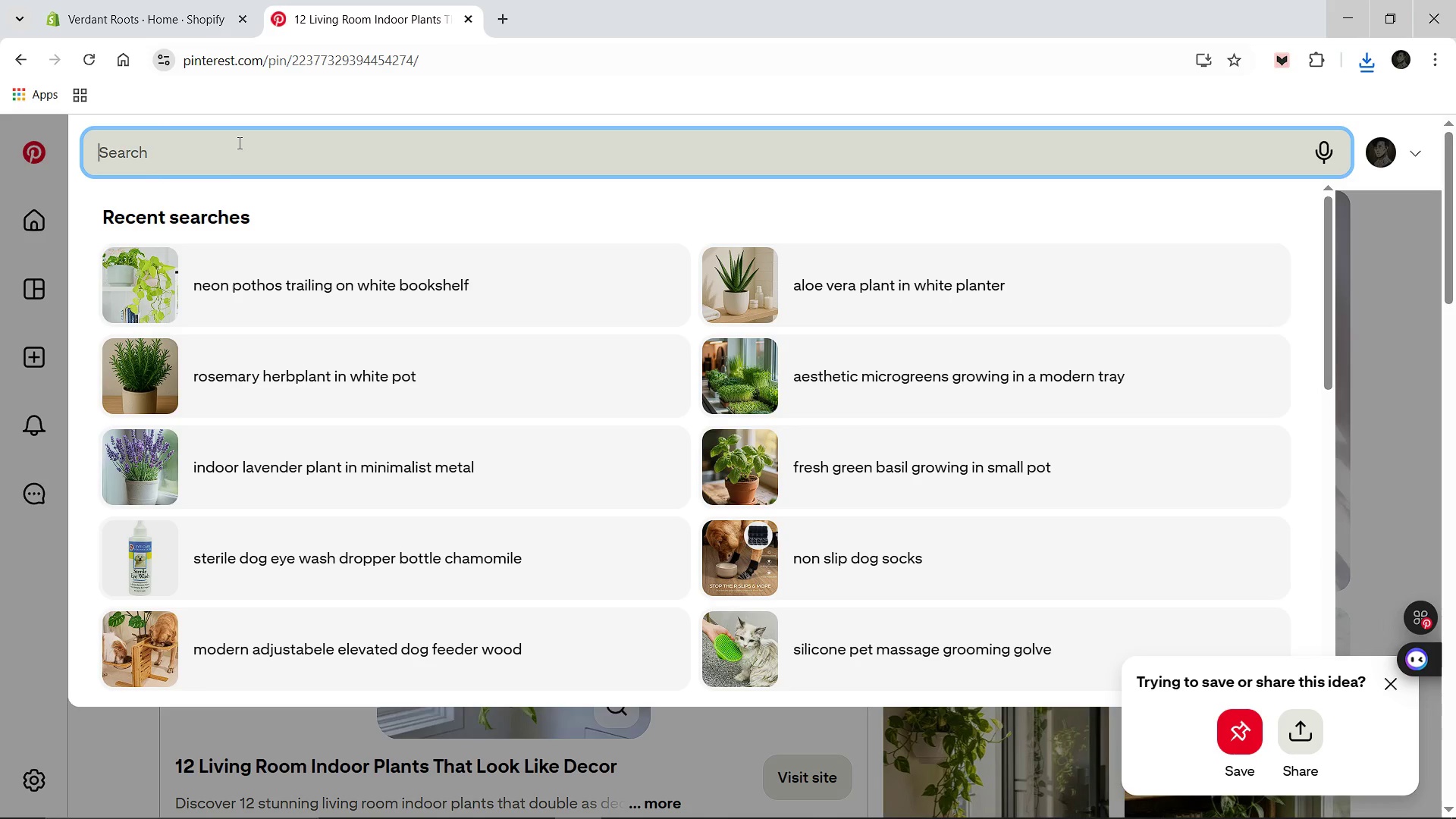 
wait(5.75)
 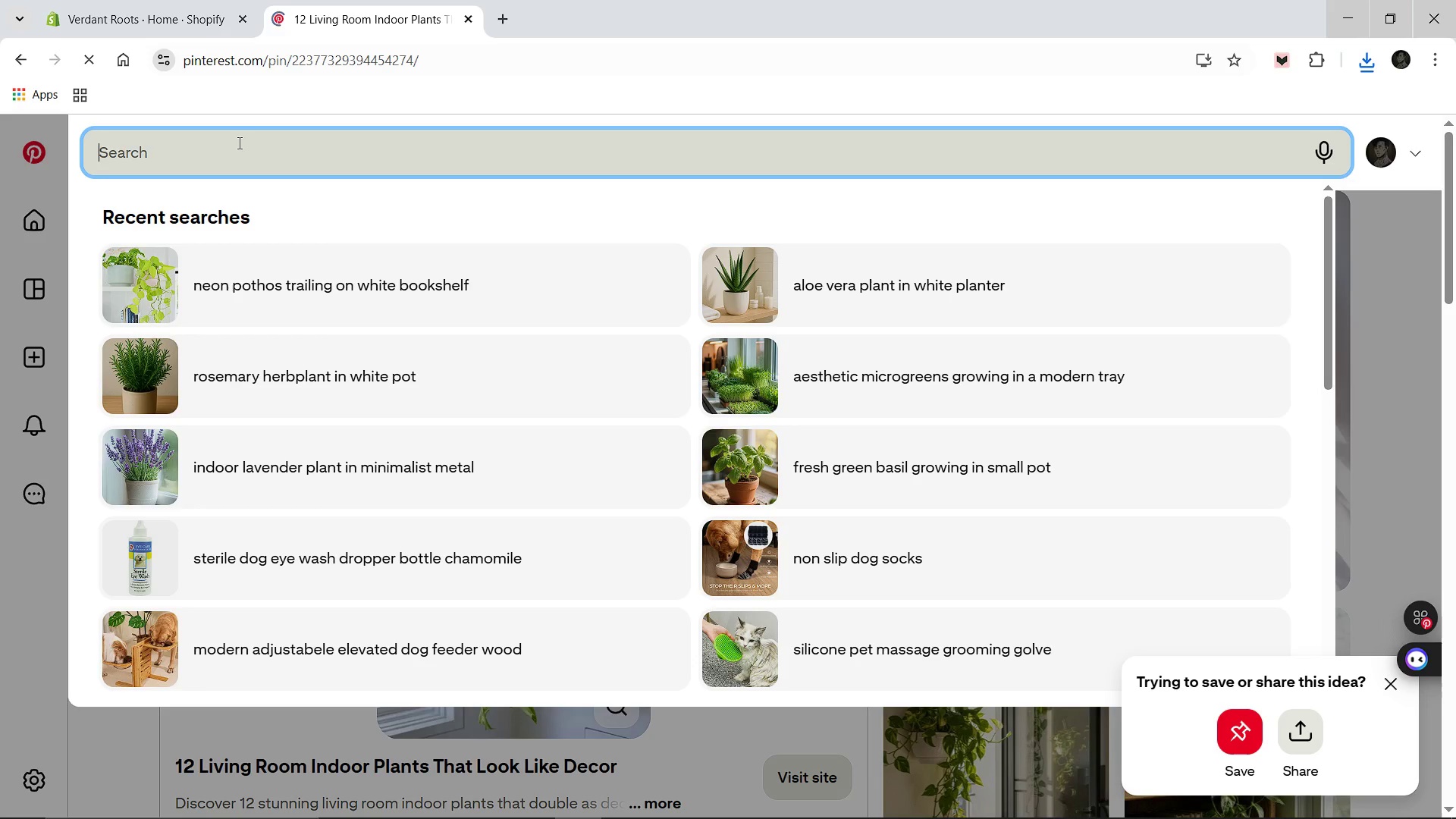 
type(sansevieria snake plant in to)
key(Backspace)
type(all modern planter)
 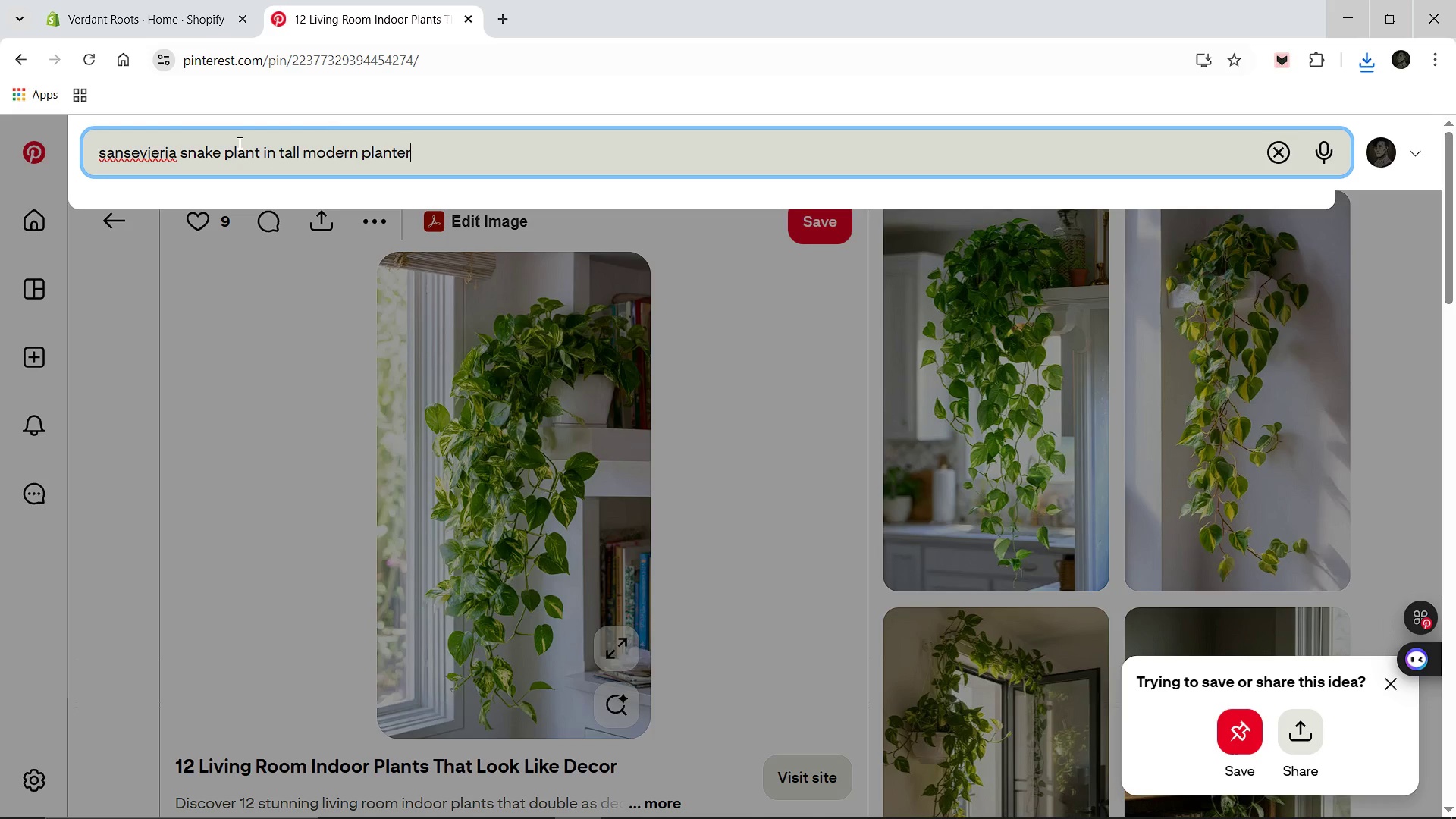 
key(Enter)
 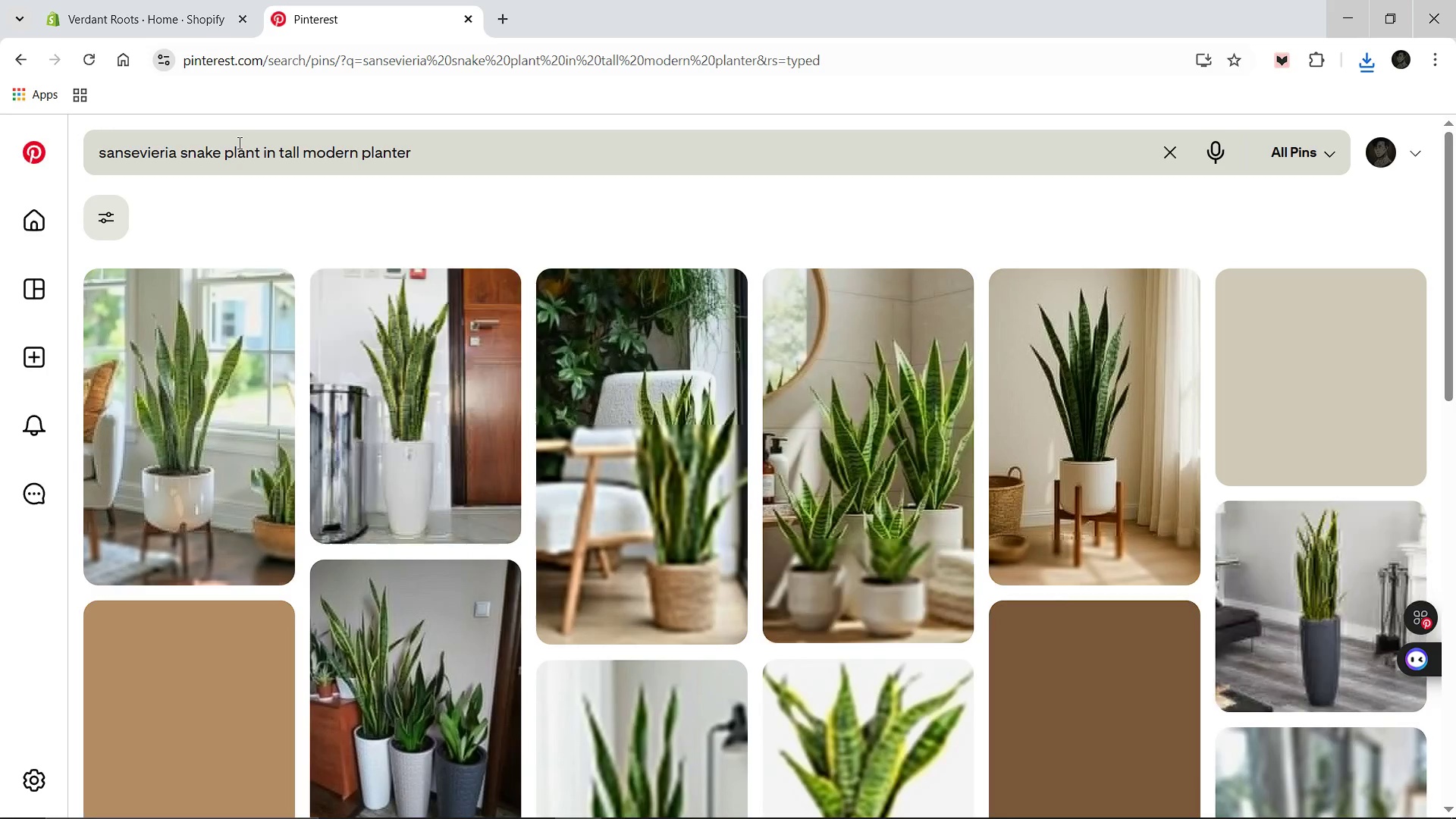 
wait(8.56)
 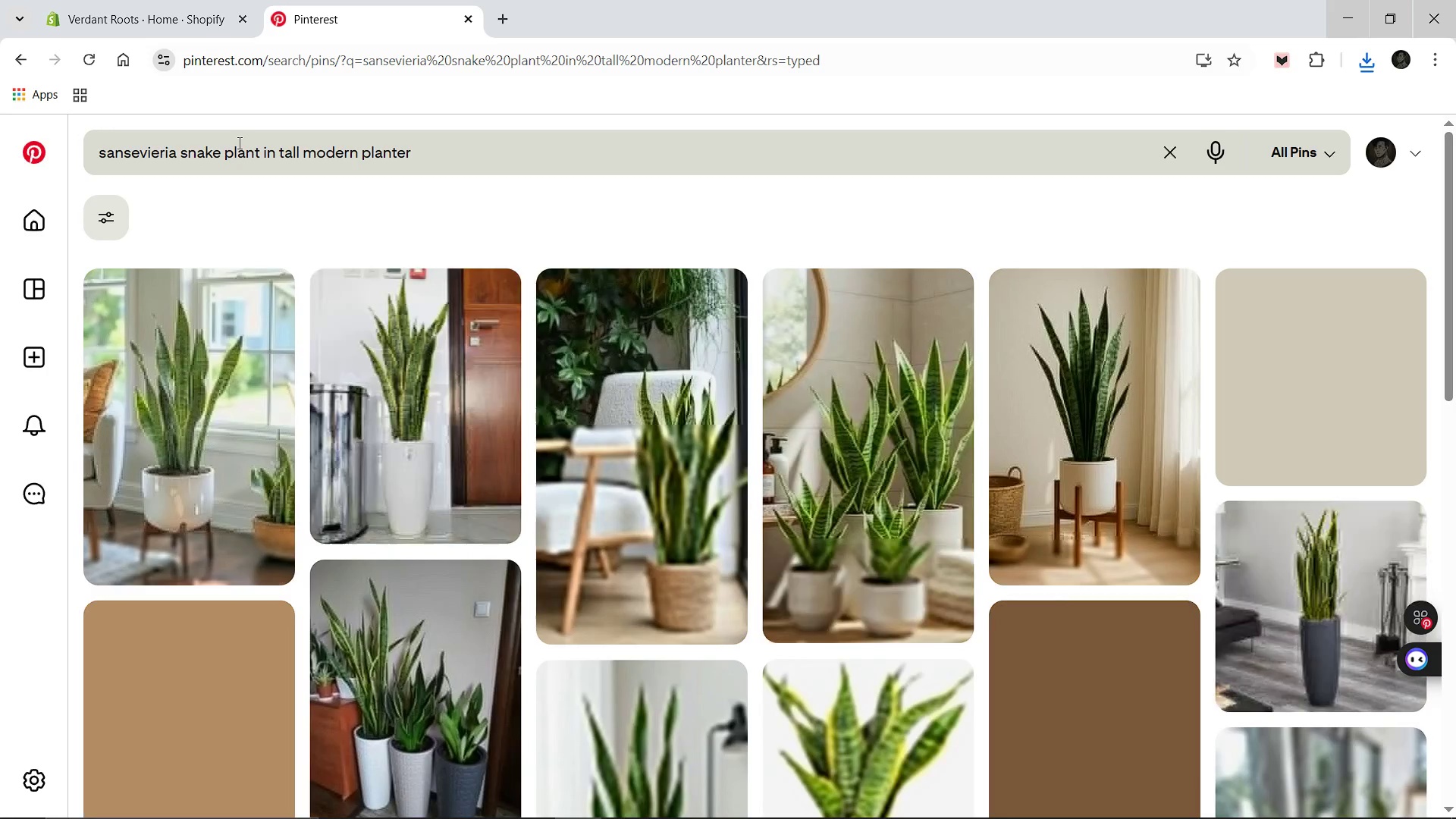 
mouse_move([400, 340])
 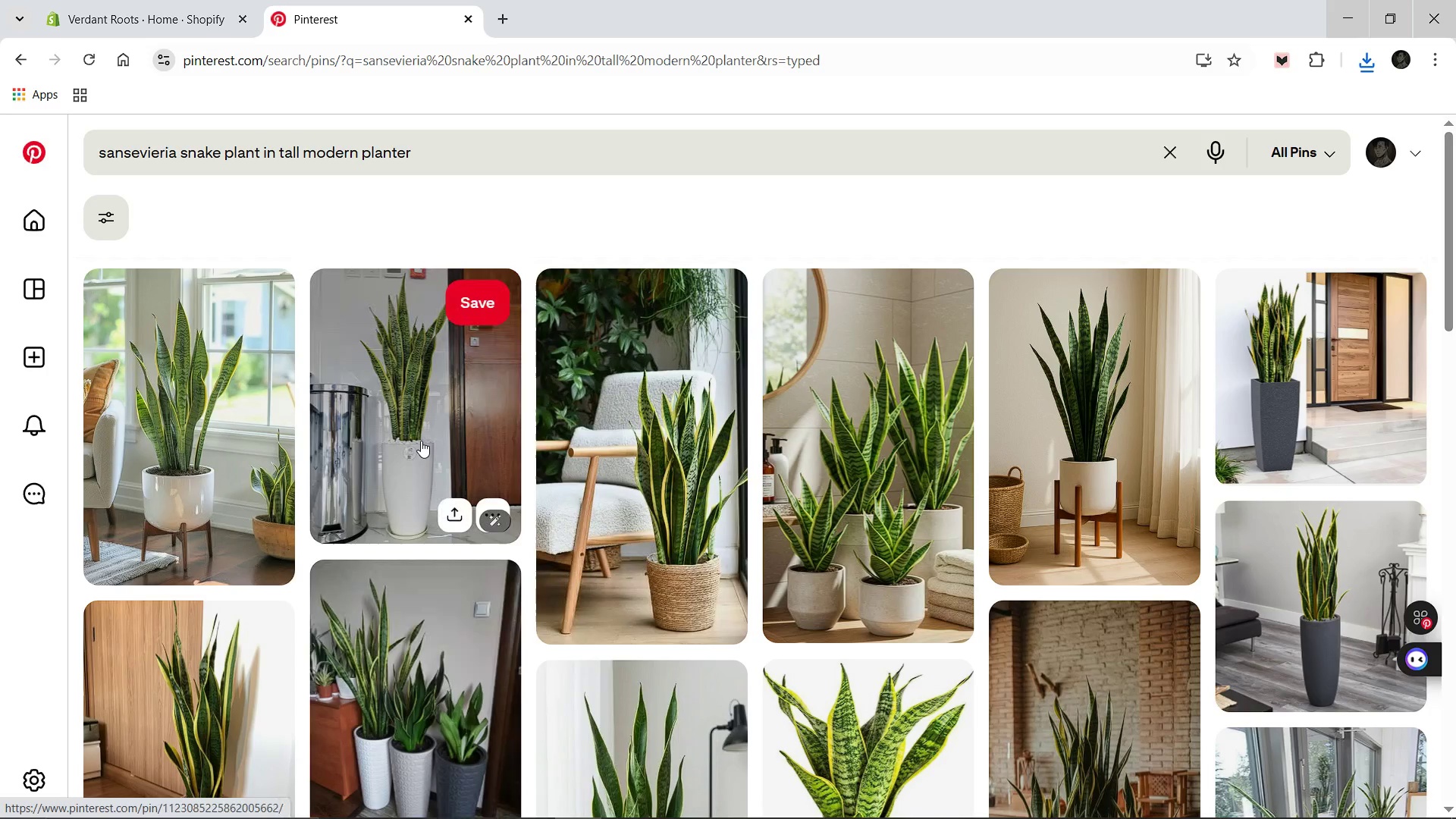 
left_click([421, 441])
 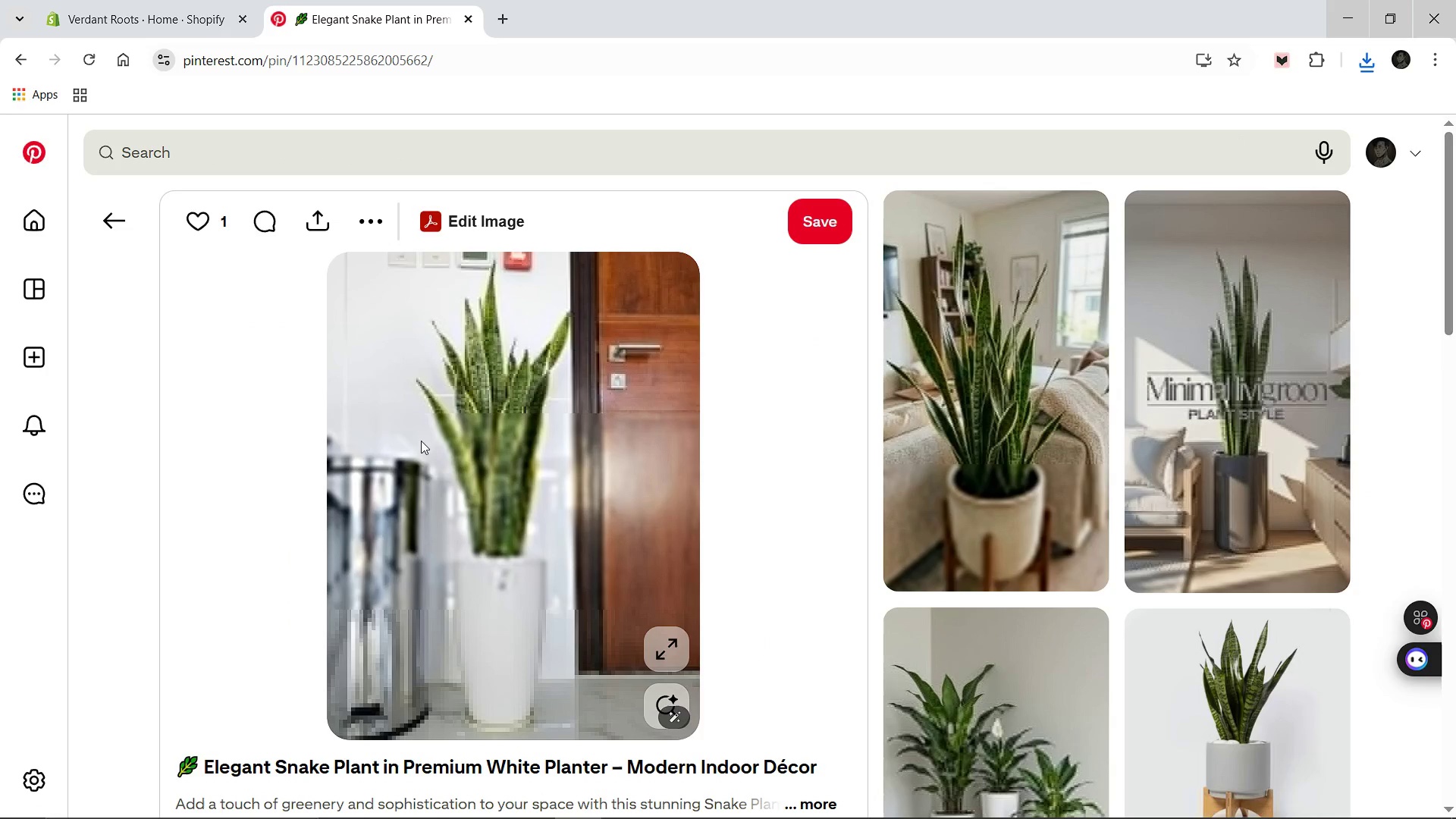 
wait(13.45)
 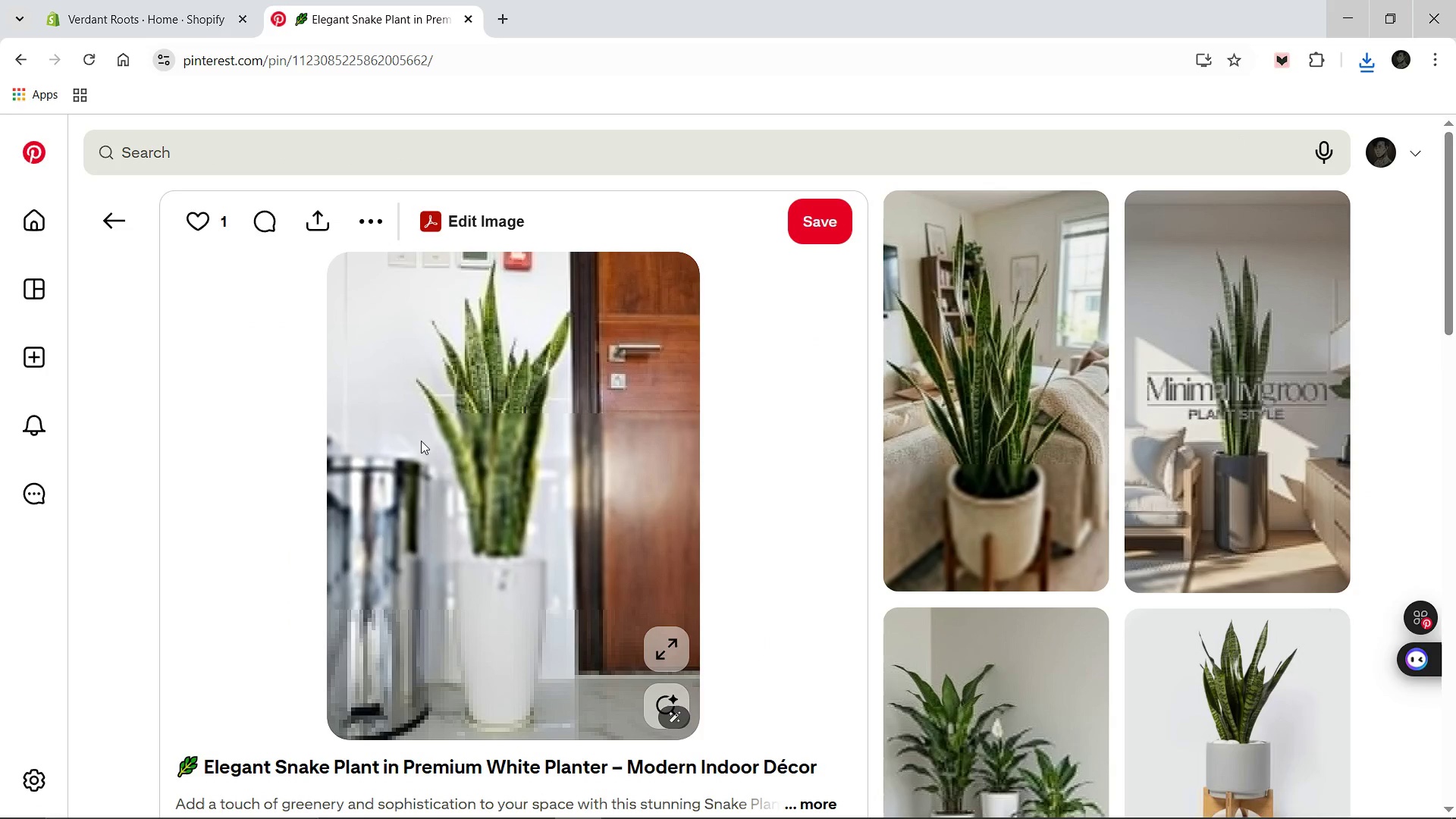 
right_click([452, 488])
 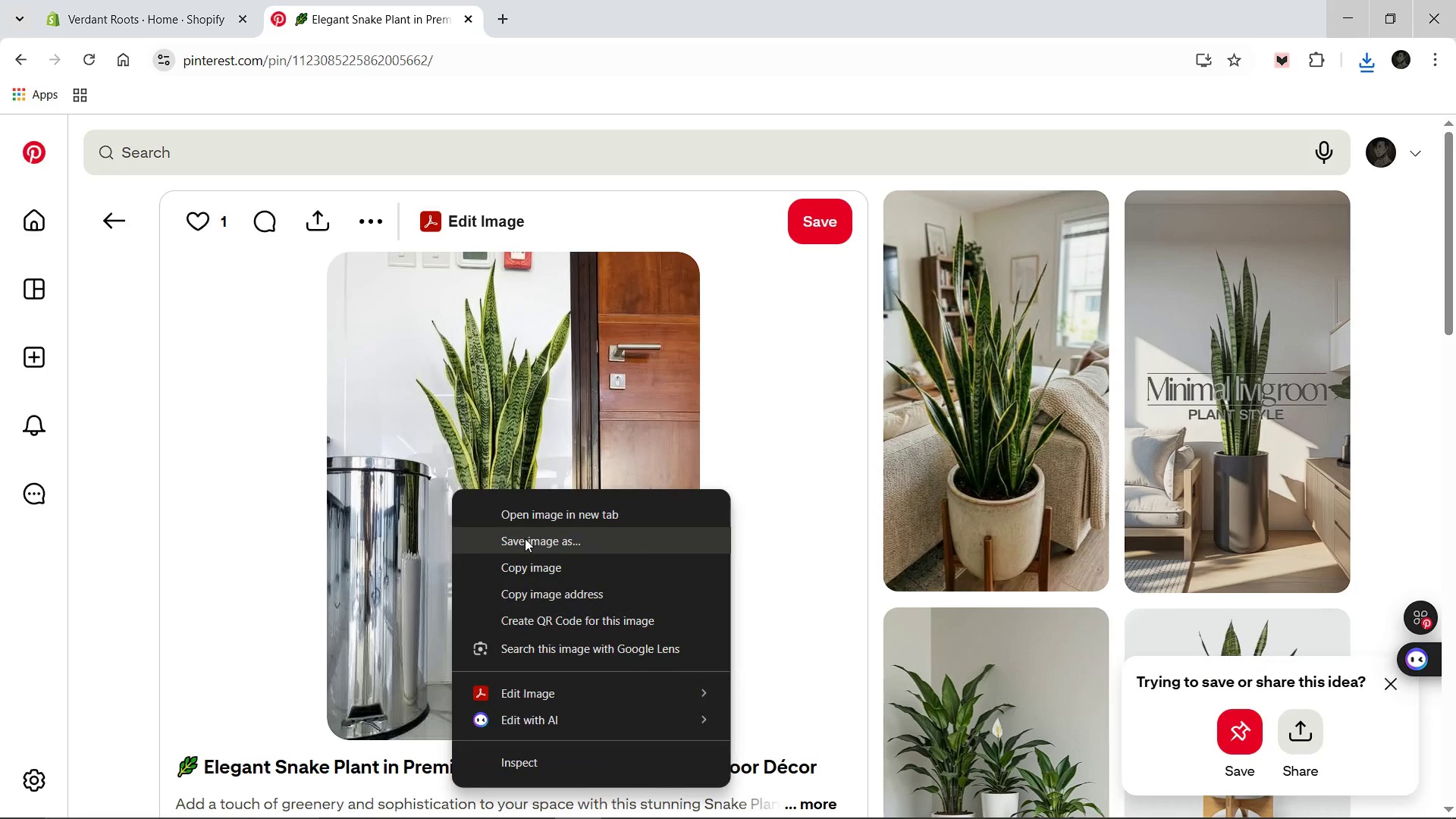 
left_click([526, 539])
 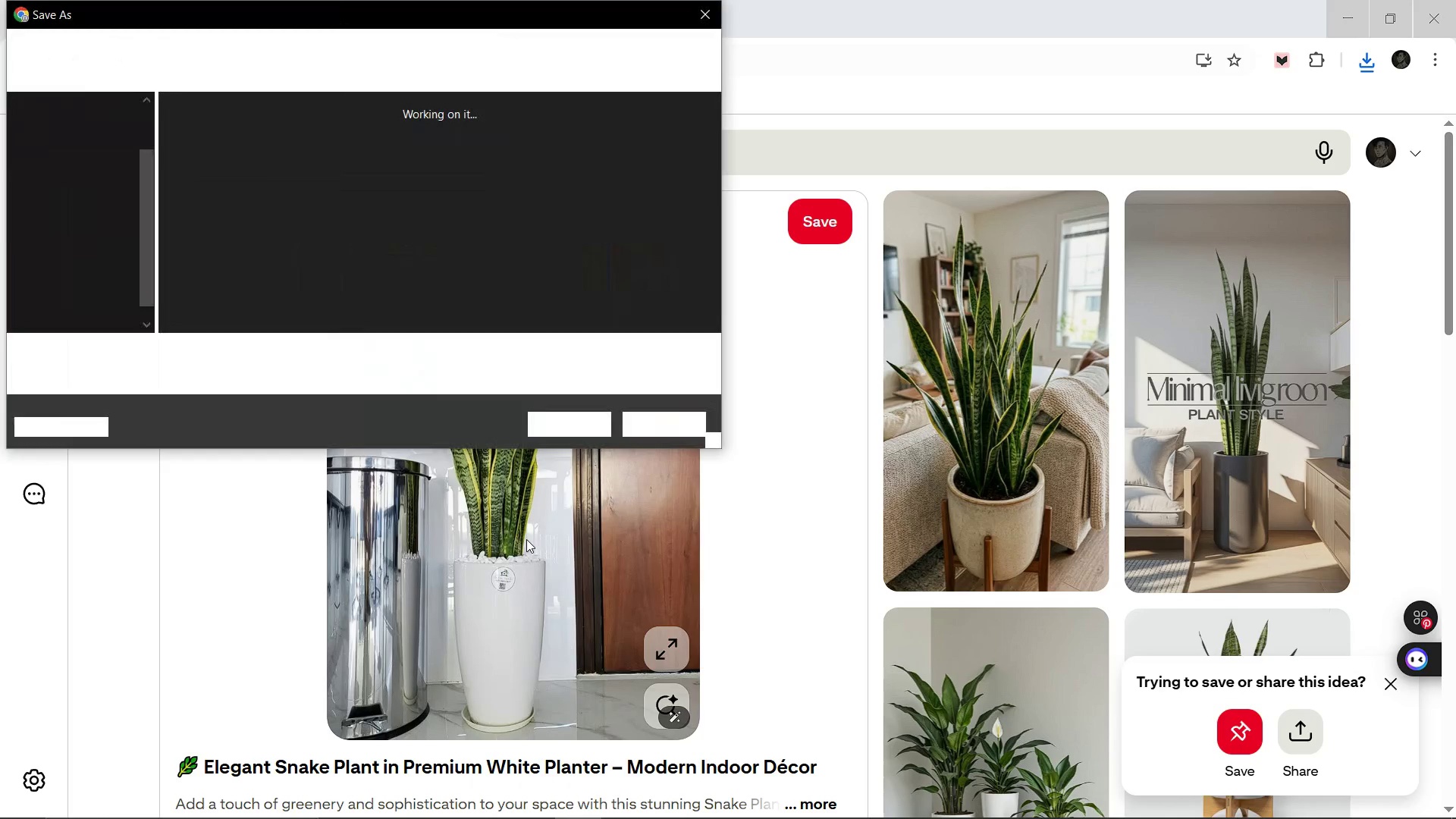 
type(snake_plant)
 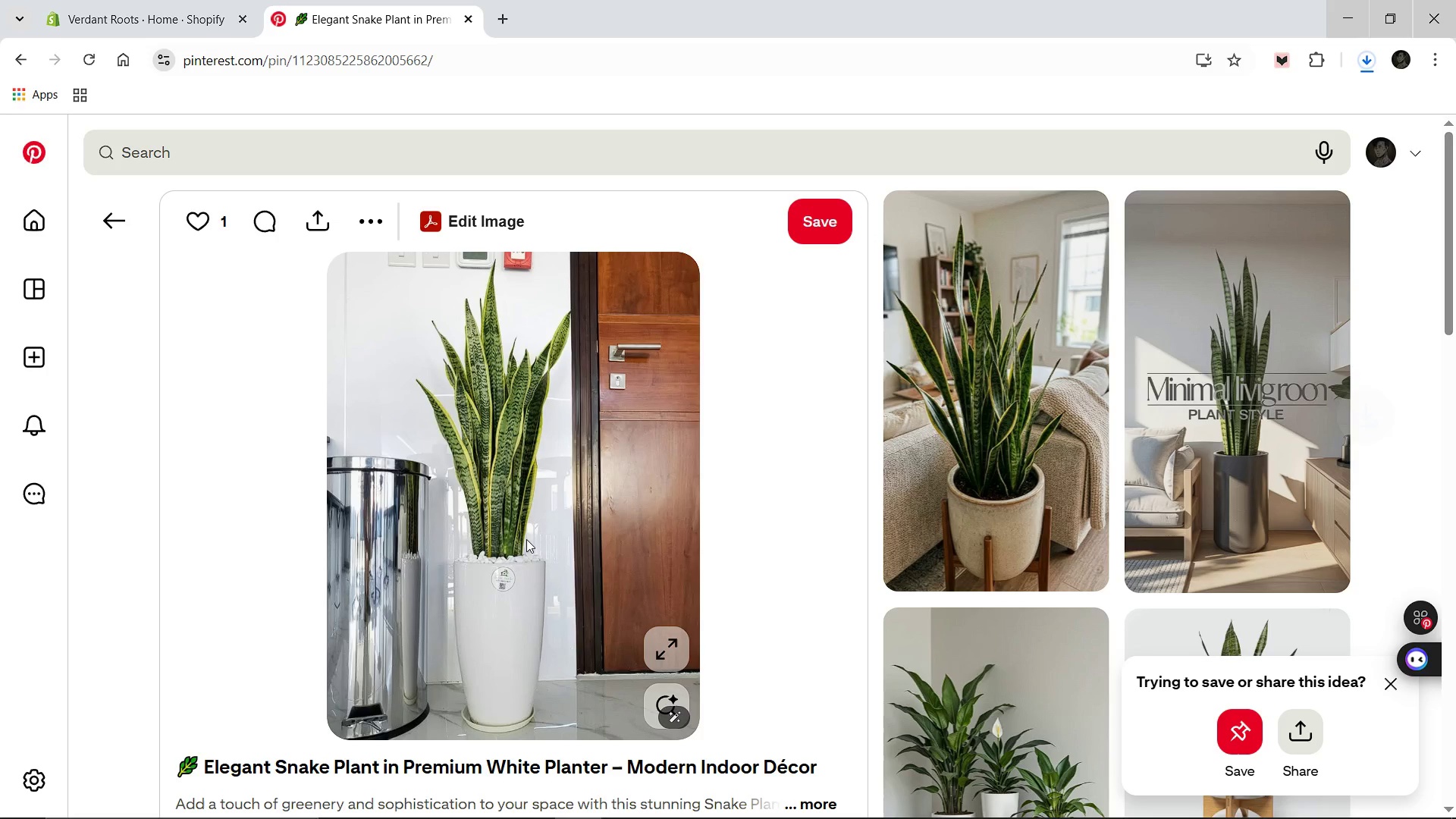 
 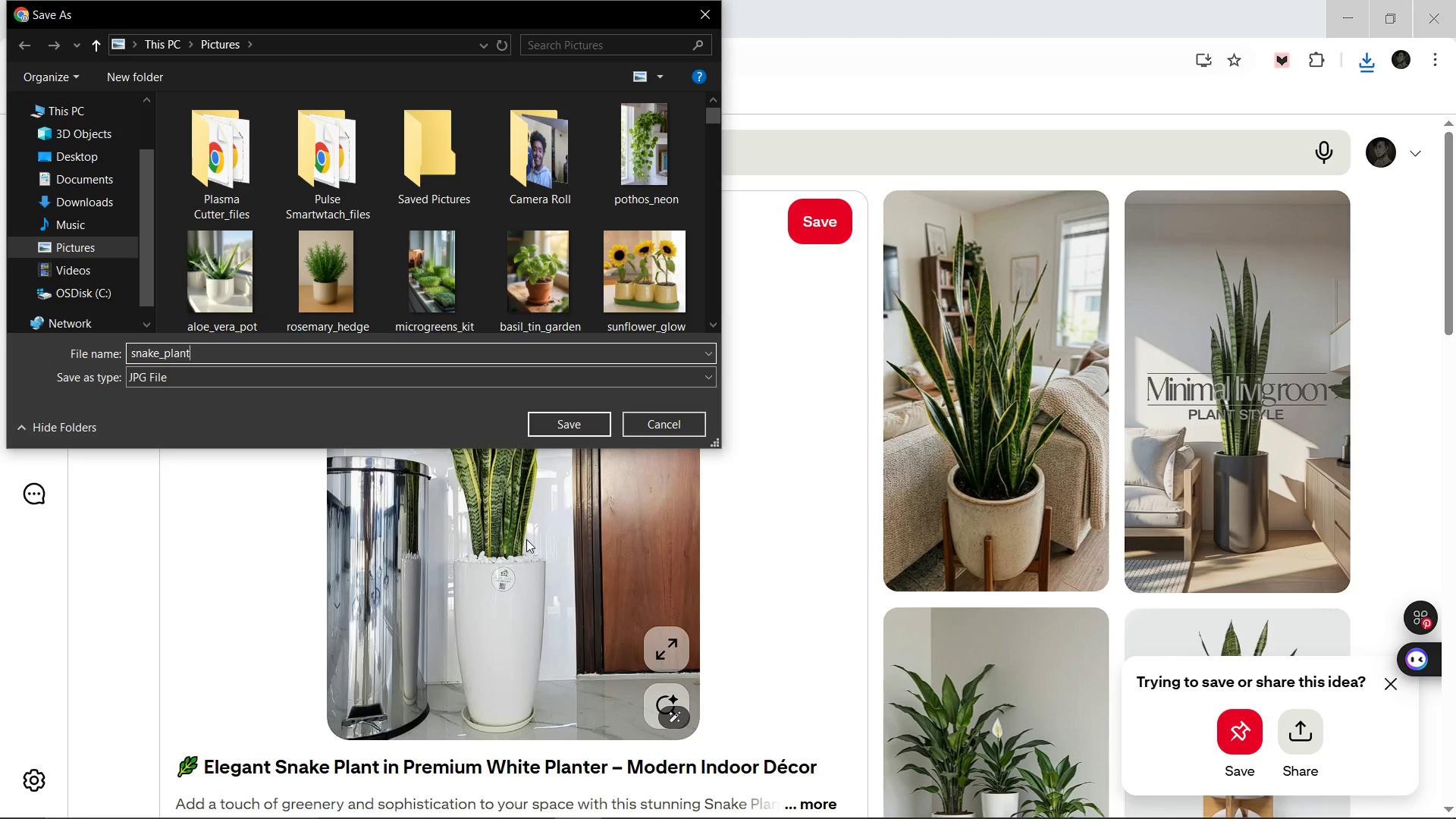 
key(Enter)
 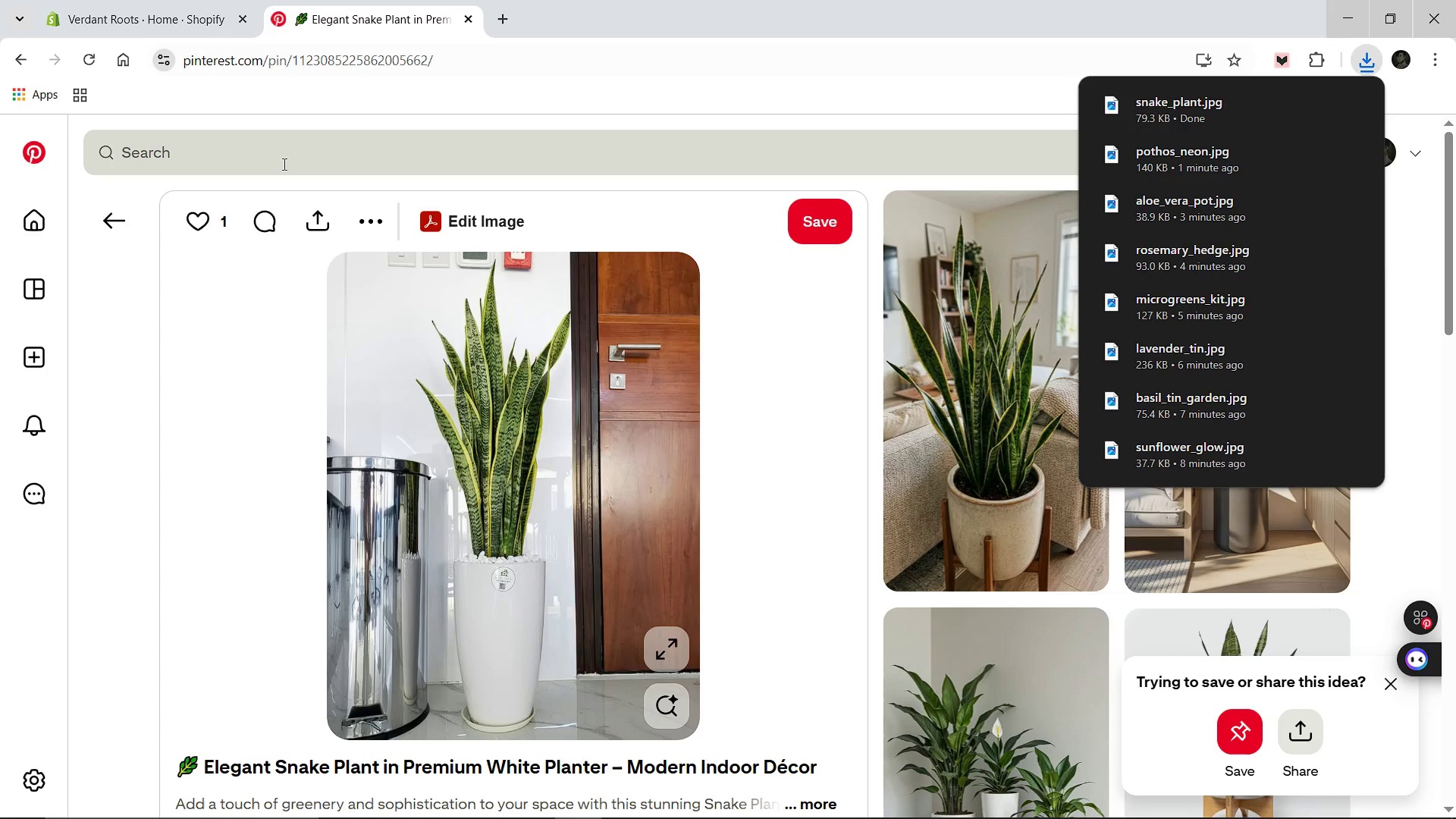 
left_click([283, 164])
 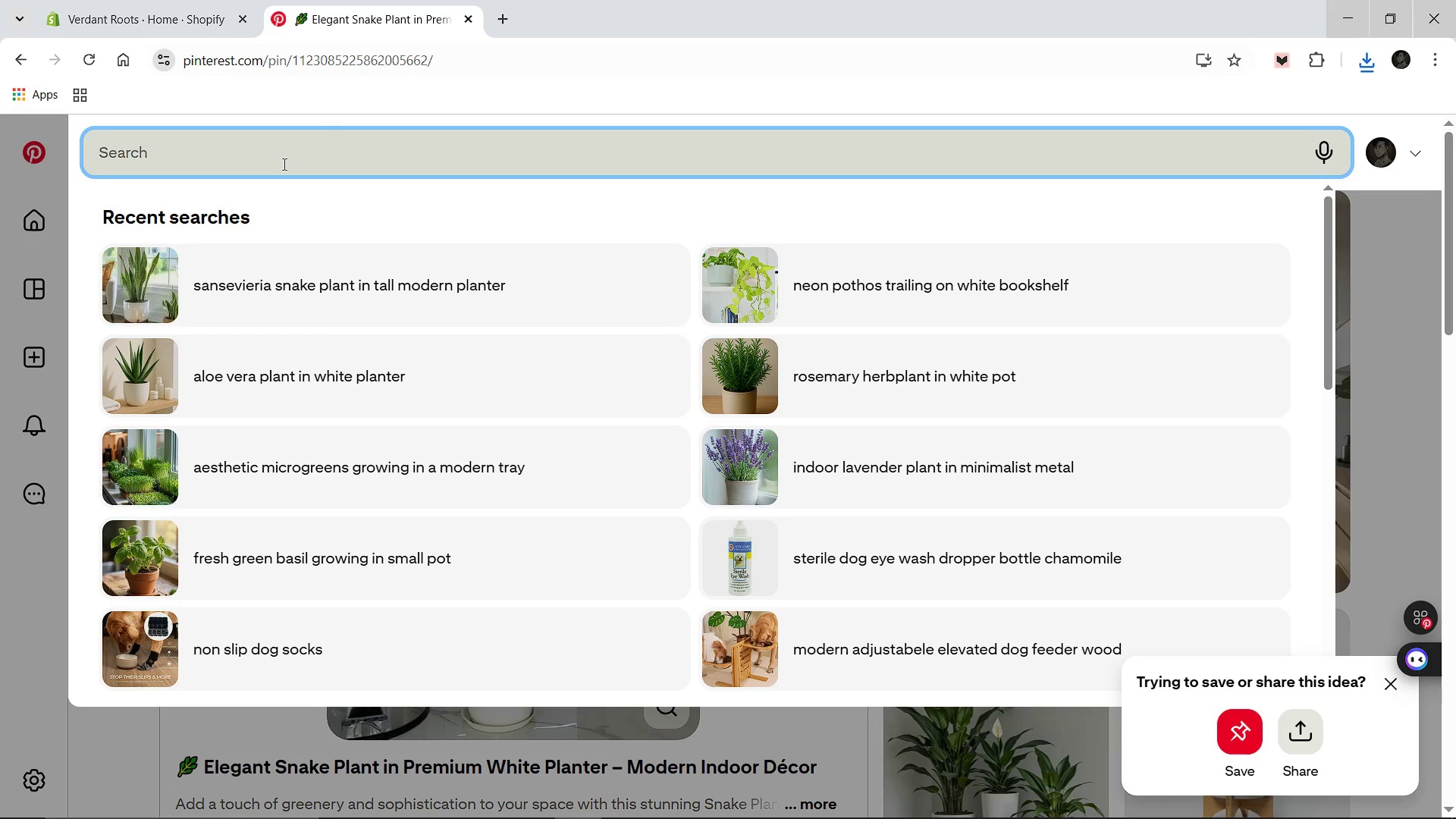 
type(modern self watering herb planter kitchen)
 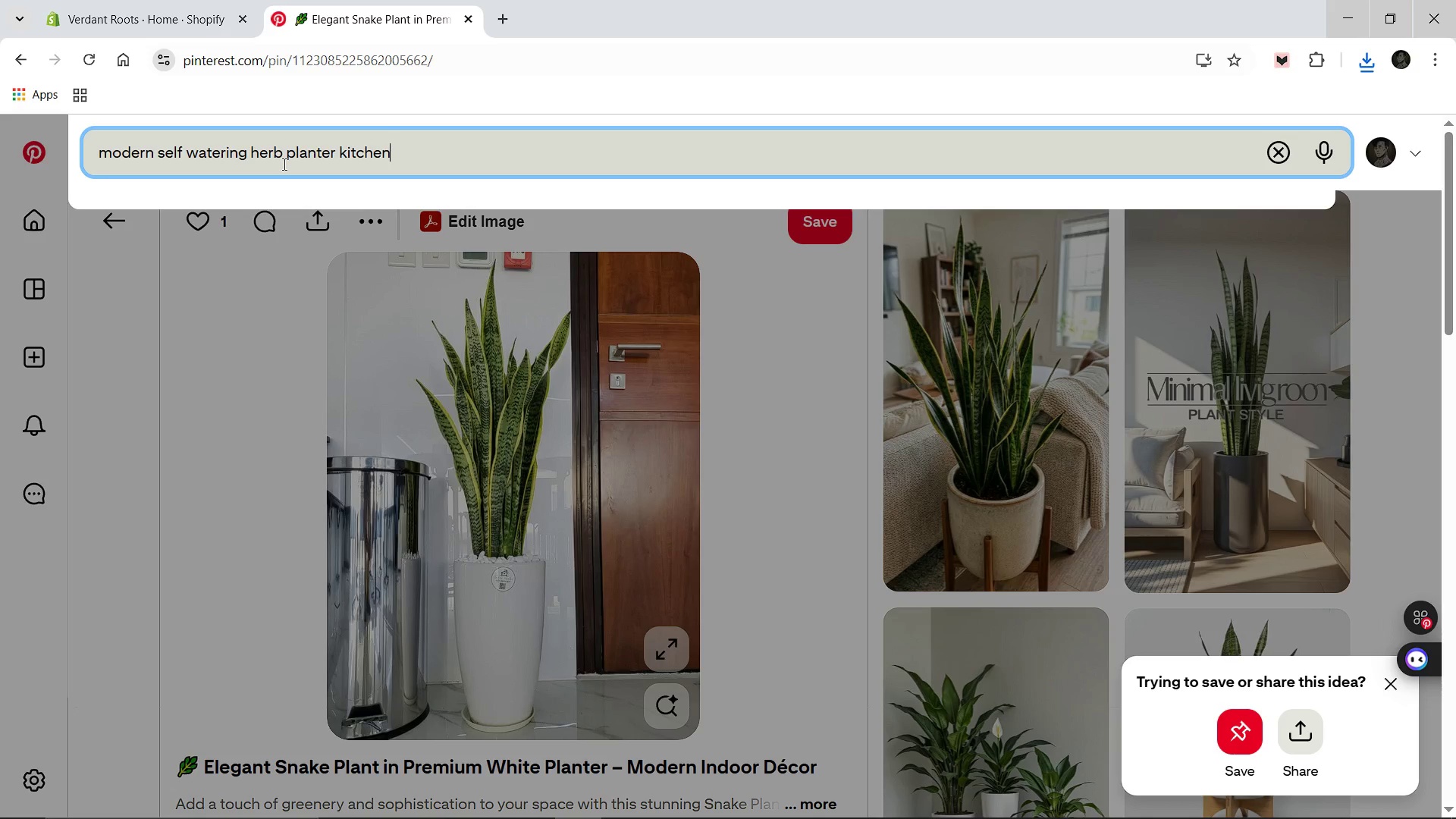 
key(Enter)
 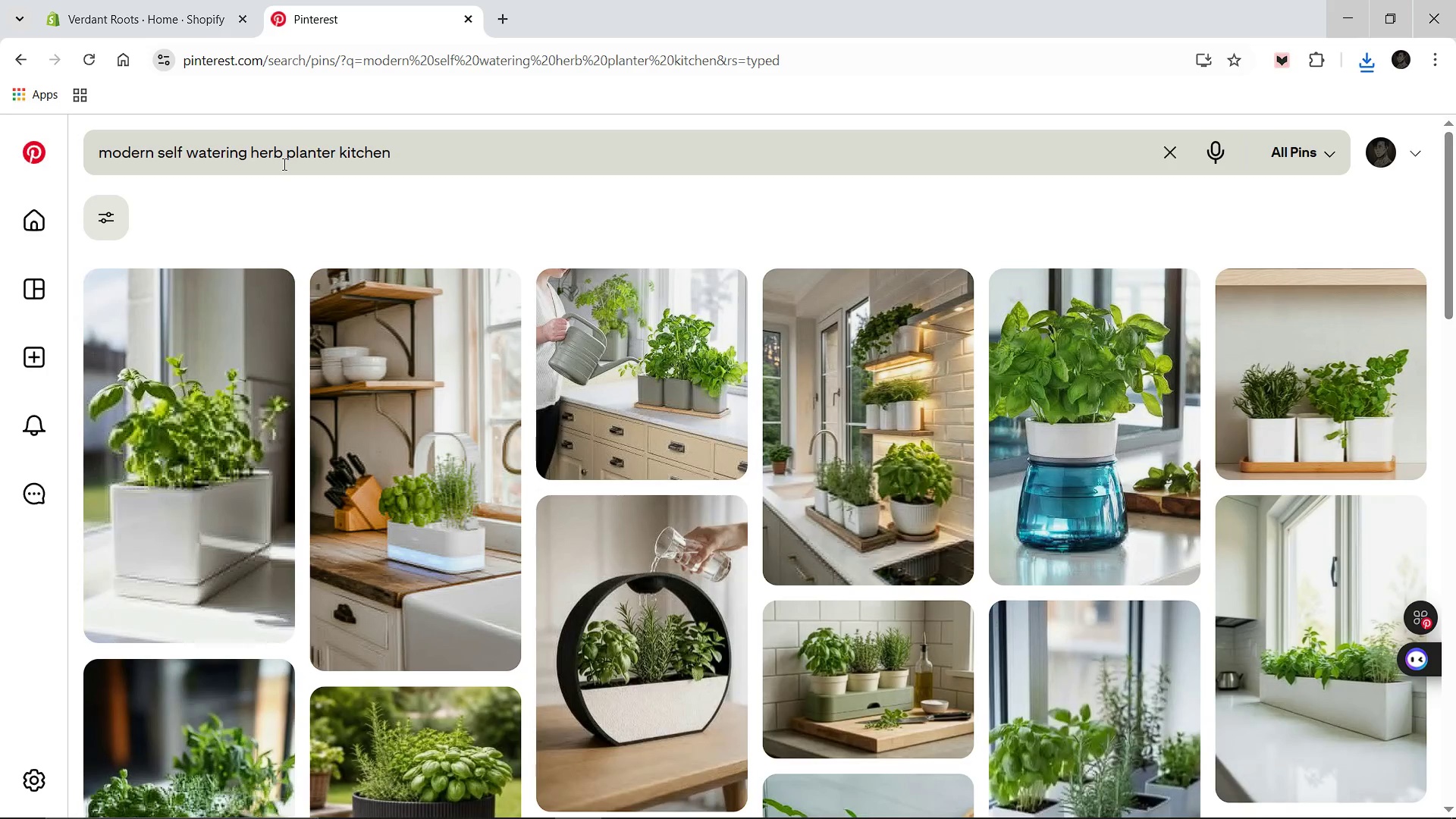 
wait(13.26)
 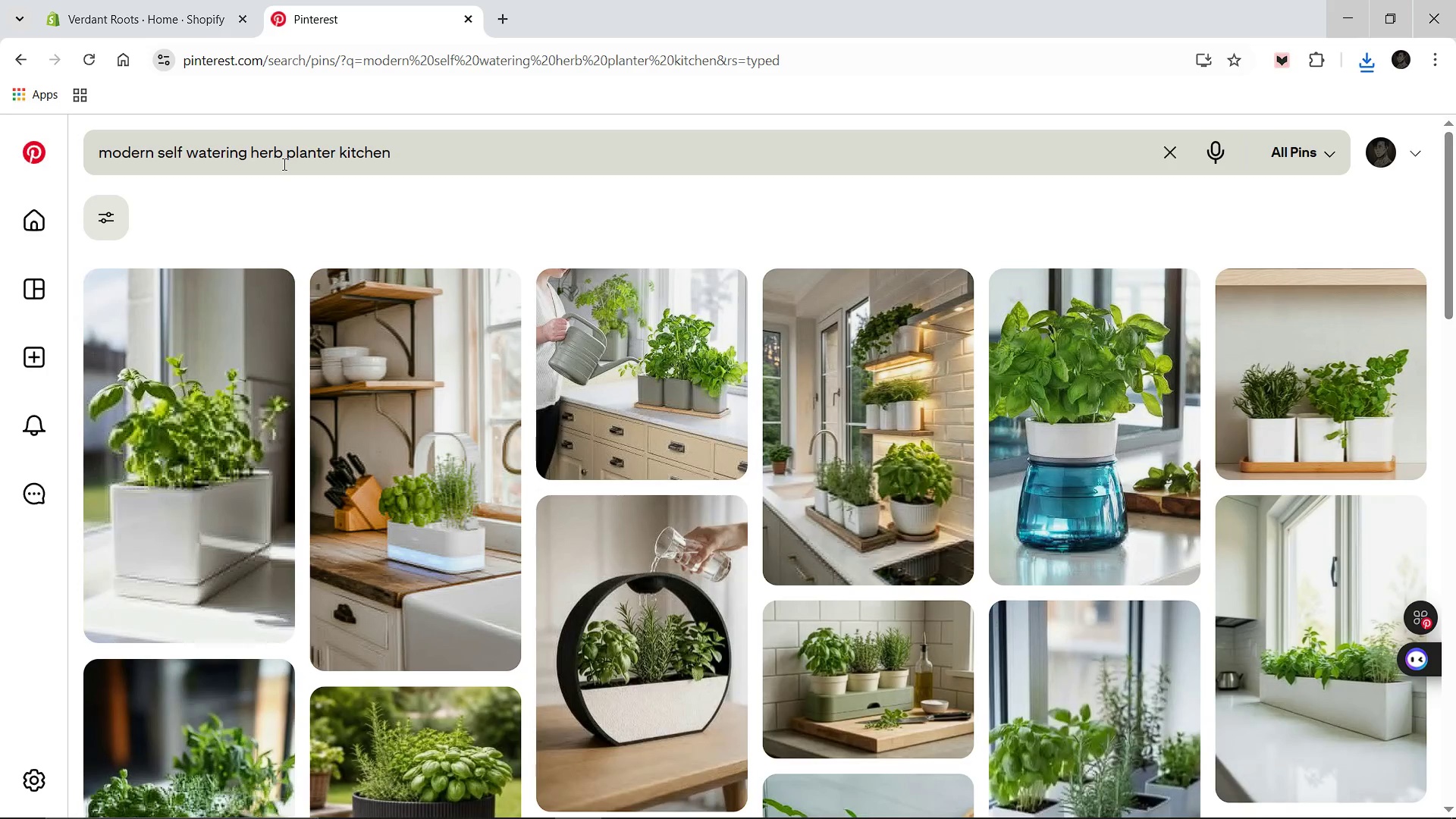 
mouse_move([783, 607])
 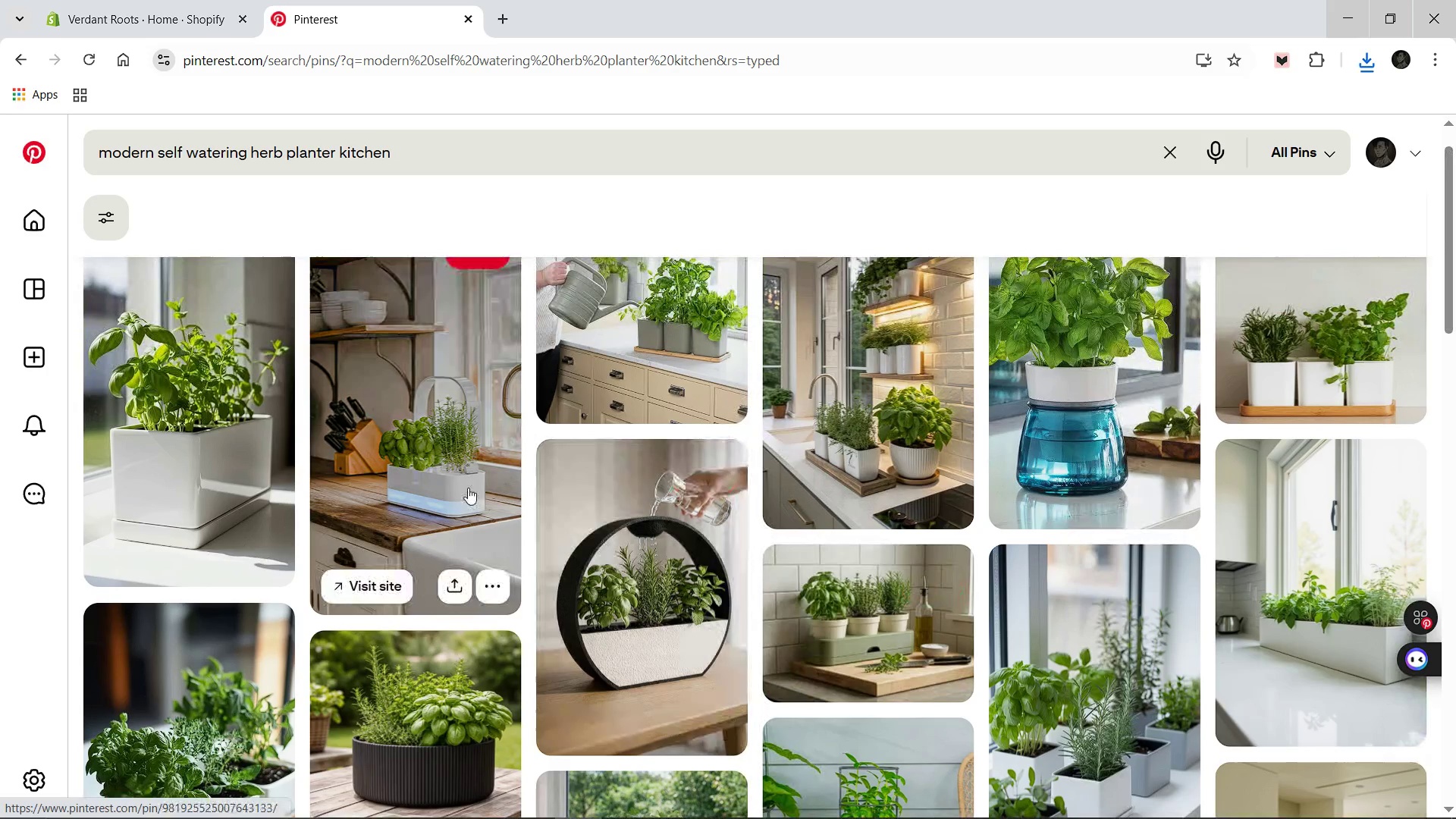 
left_click([468, 488])
 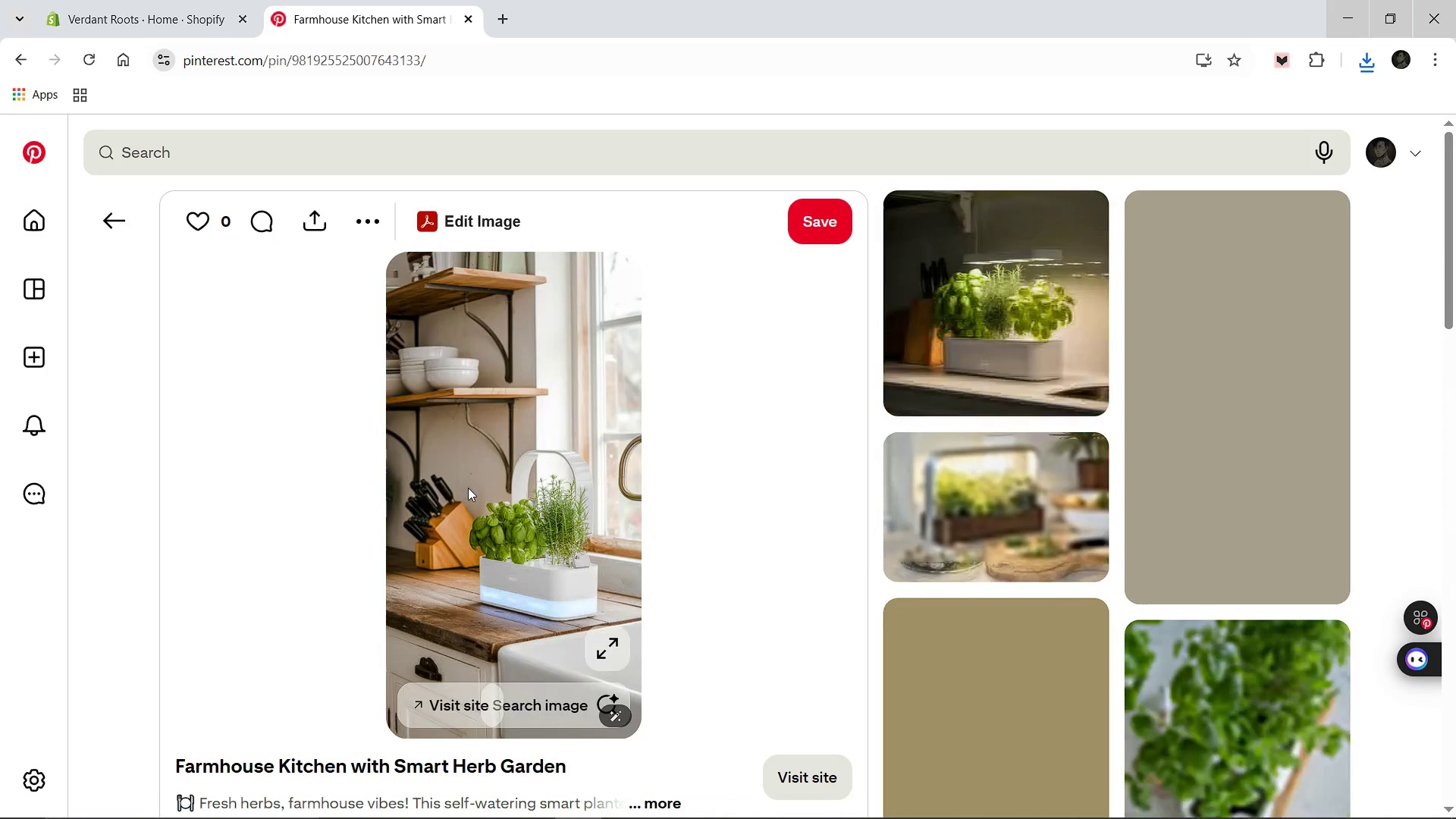 
wait(5.73)
 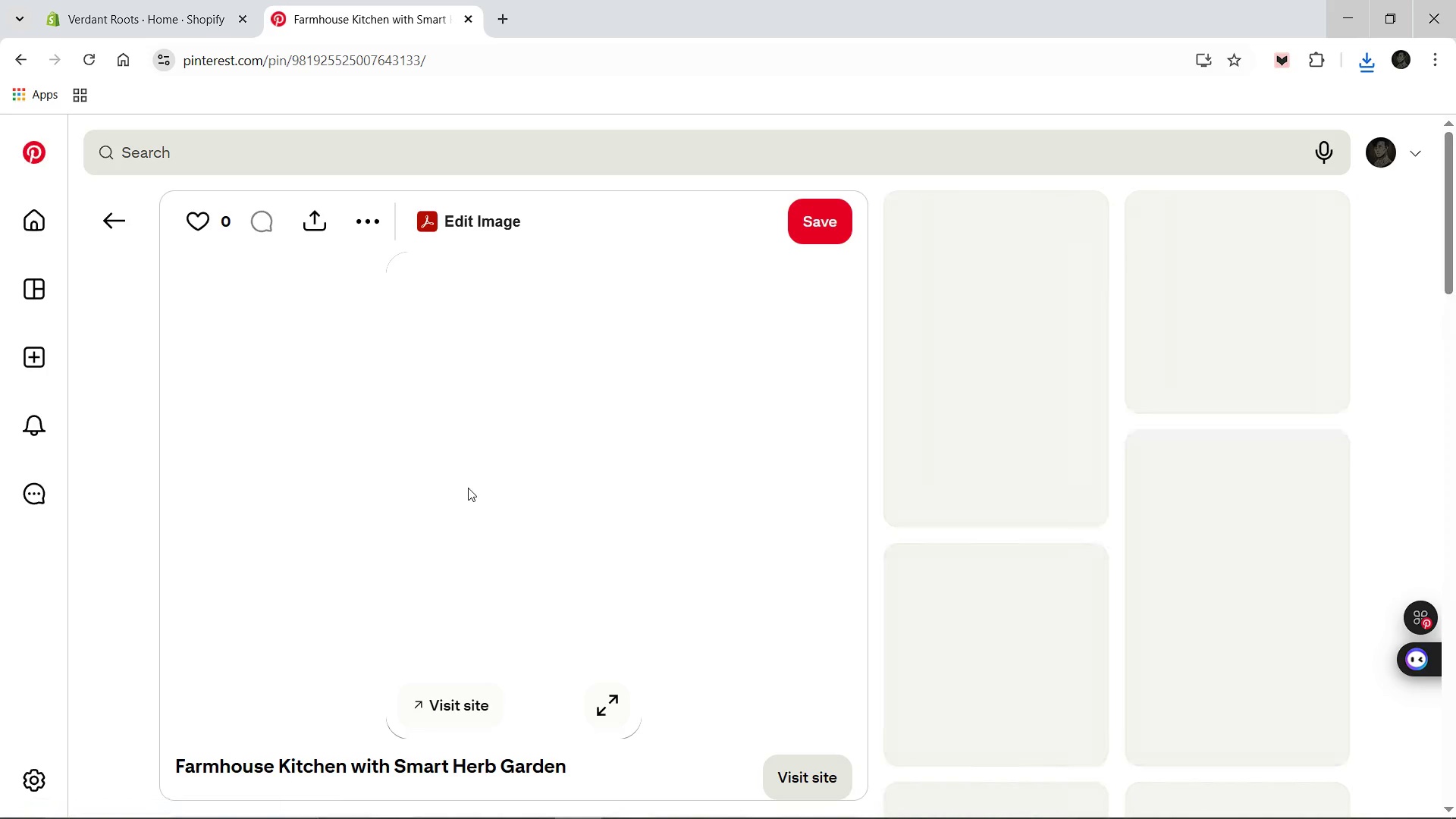 
right_click([468, 488])
 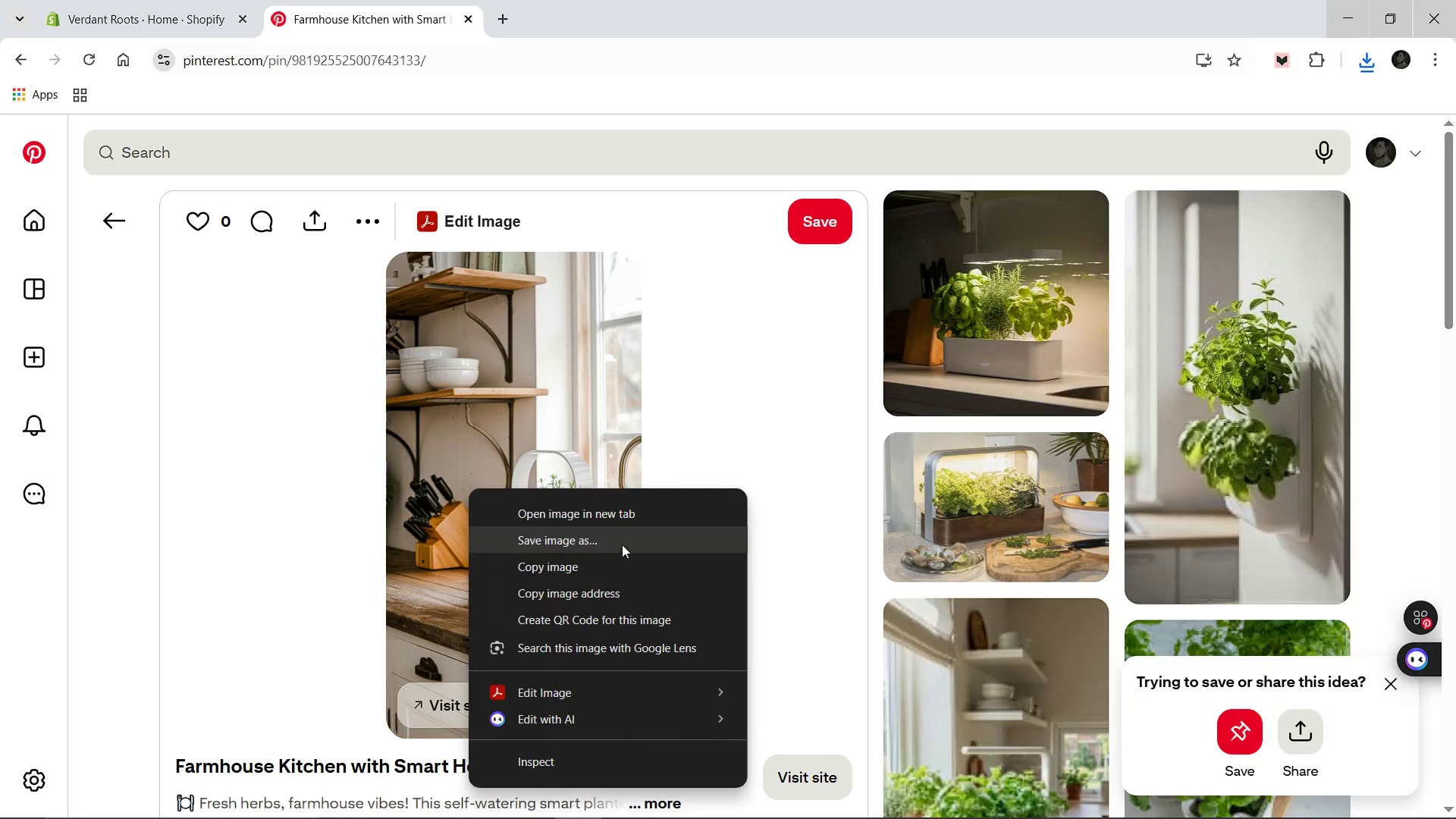 
left_click([622, 544])
 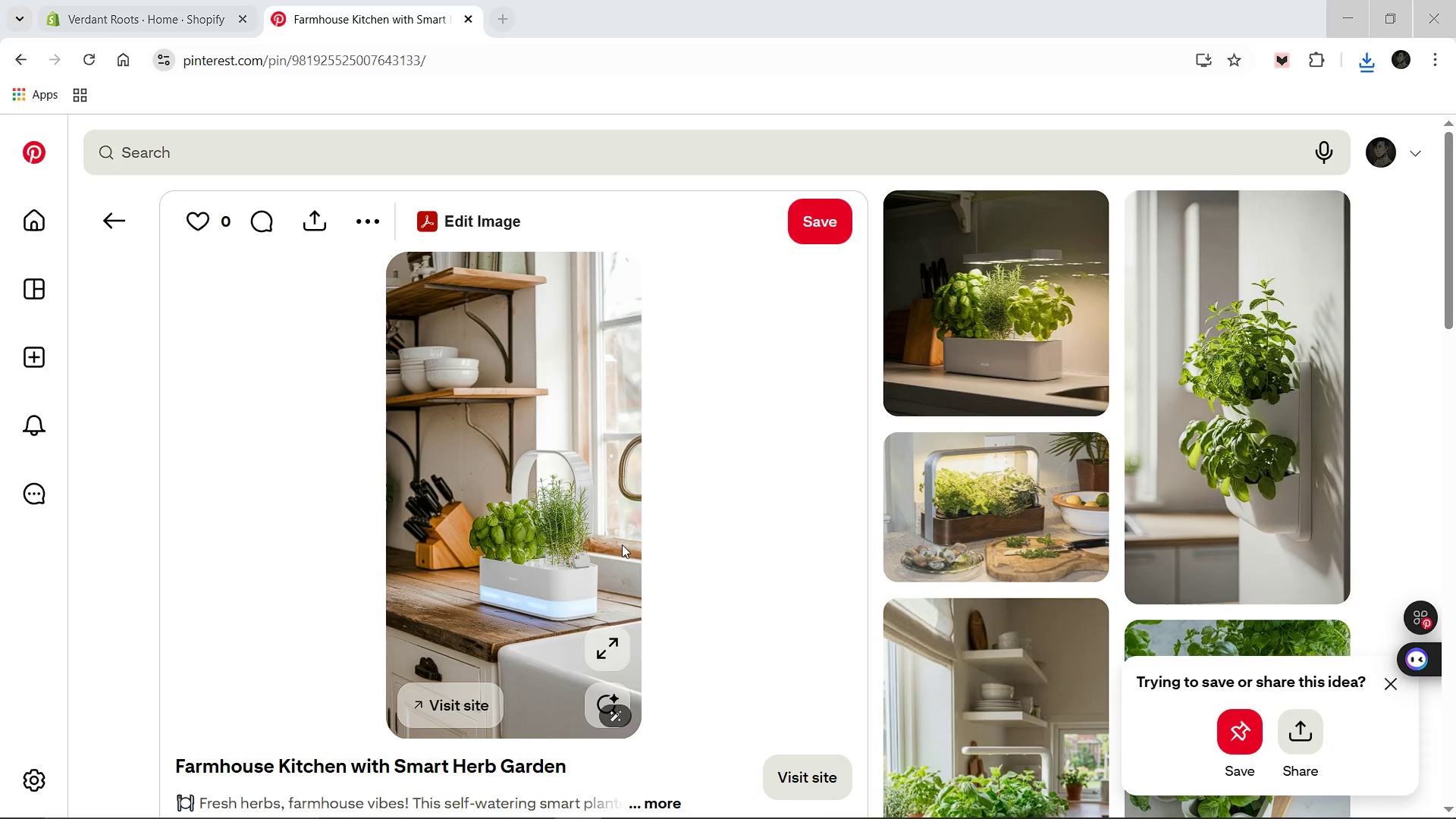 
wait(5.3)
 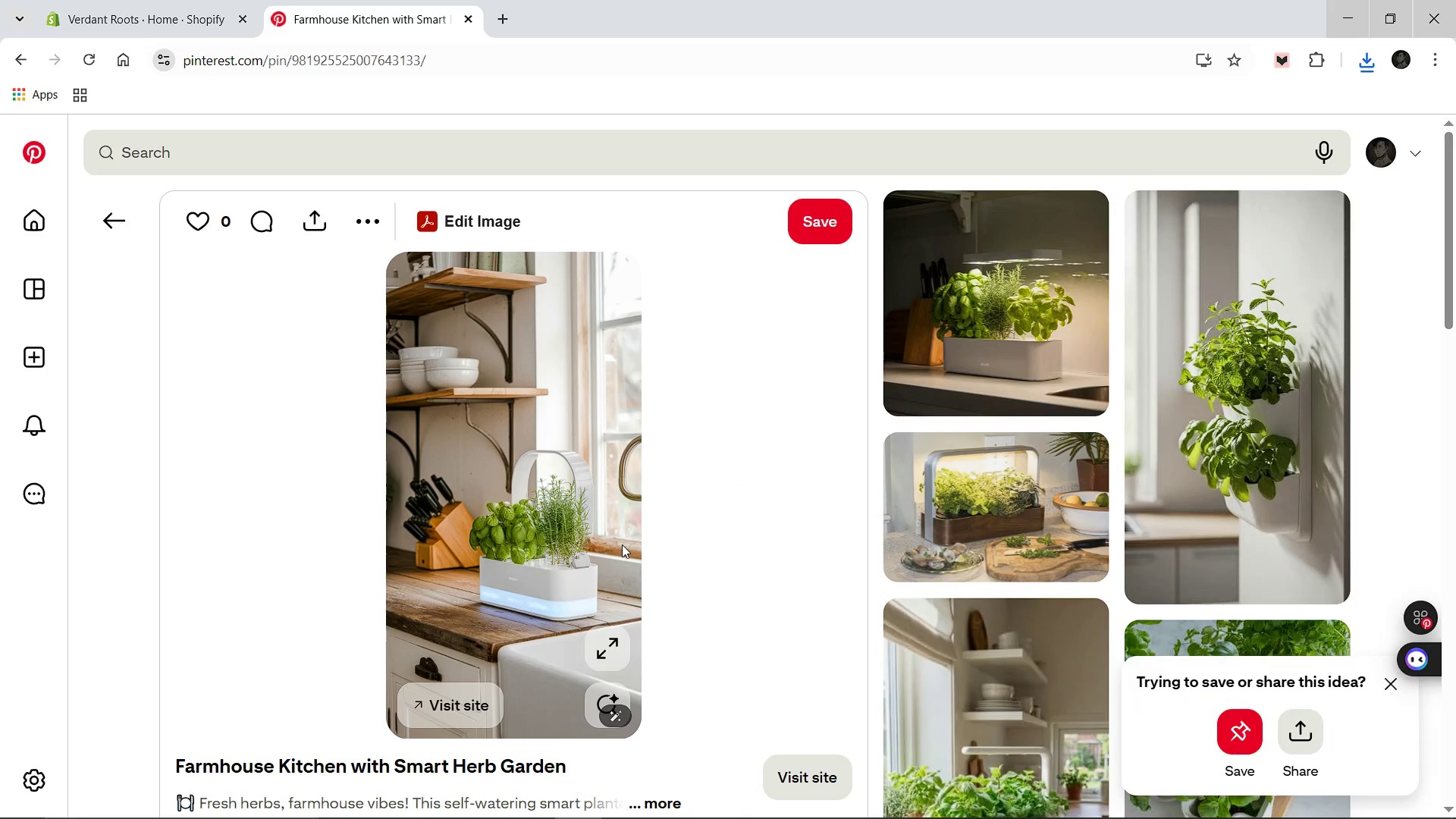 
type(self_watering_herb)
 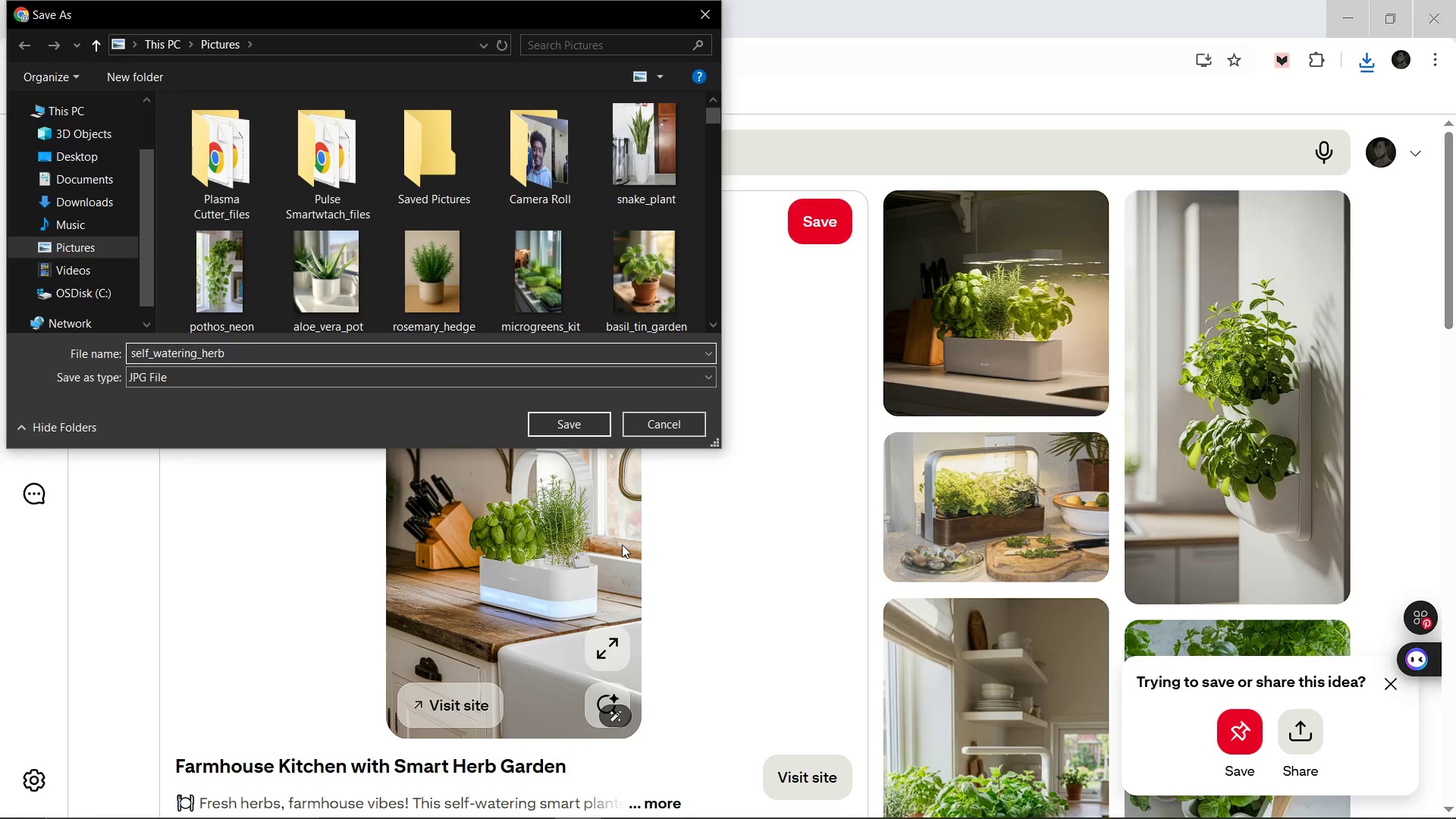 
key(Enter)
 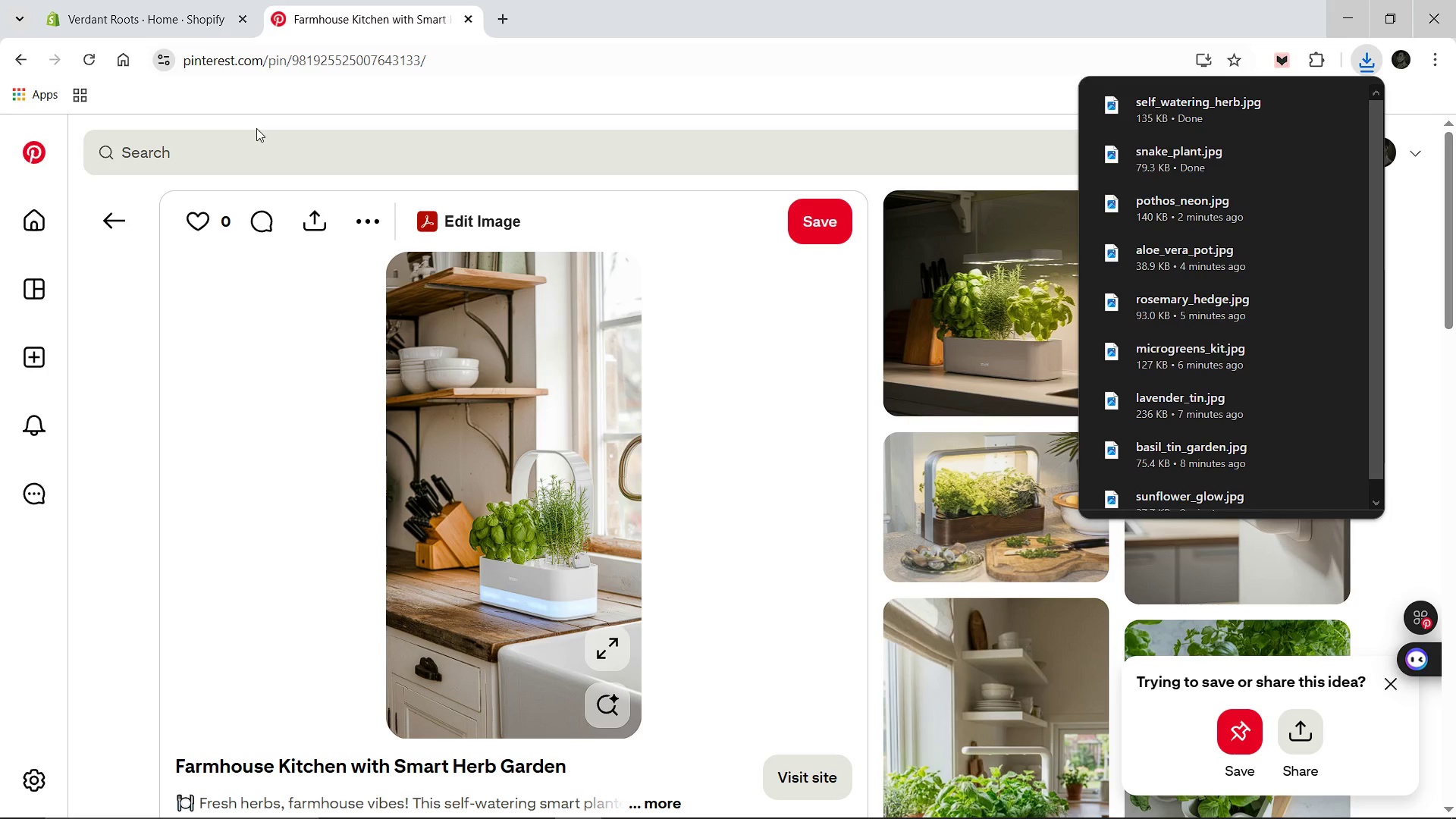 
left_click([256, 151])
 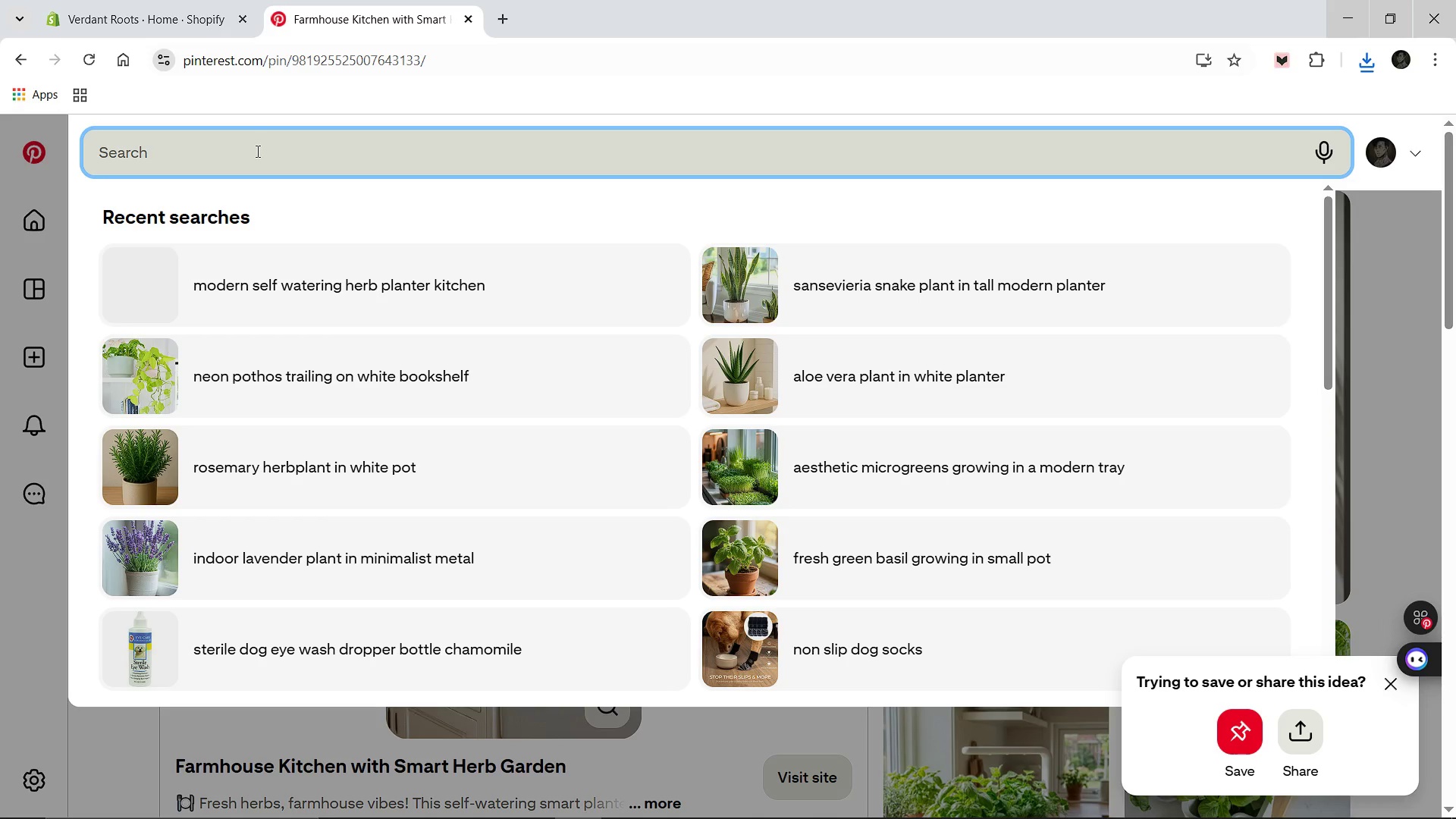 
type(juniper bonsai tree at ofi)
key(Backspace)
type(fice)
 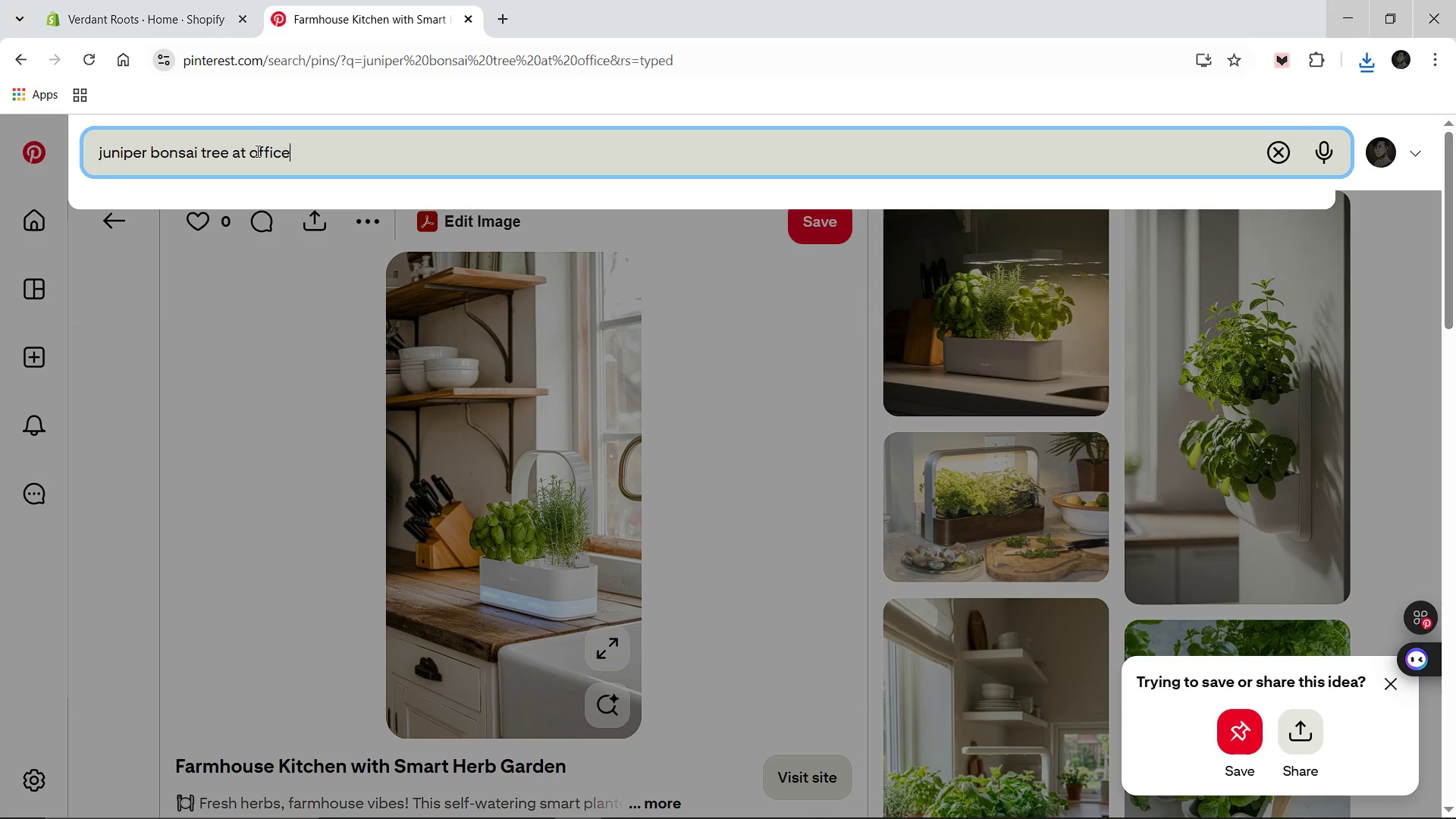 
key(Enter)
 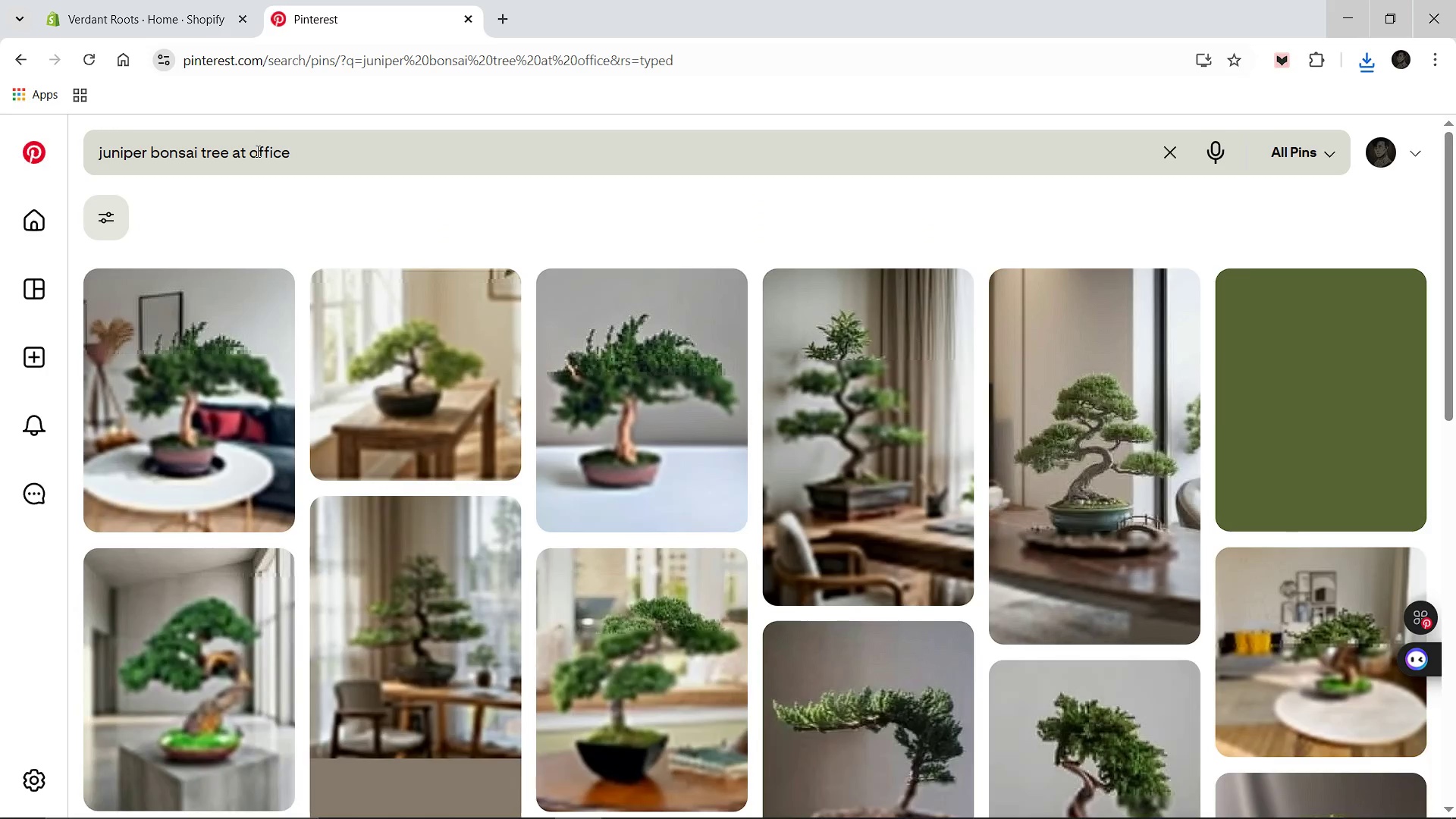 
wait(9.55)
 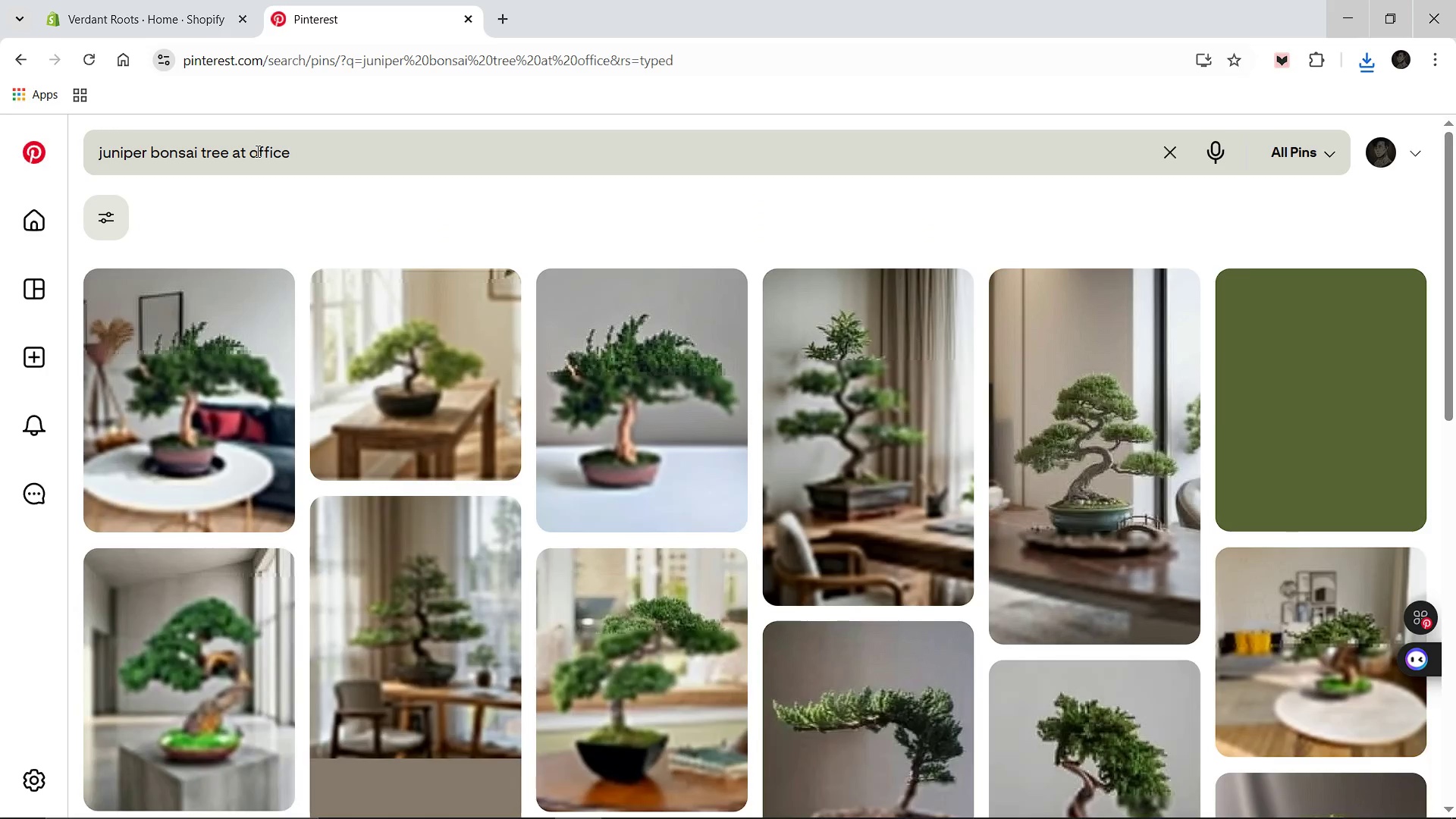 
left_click([849, 450])
 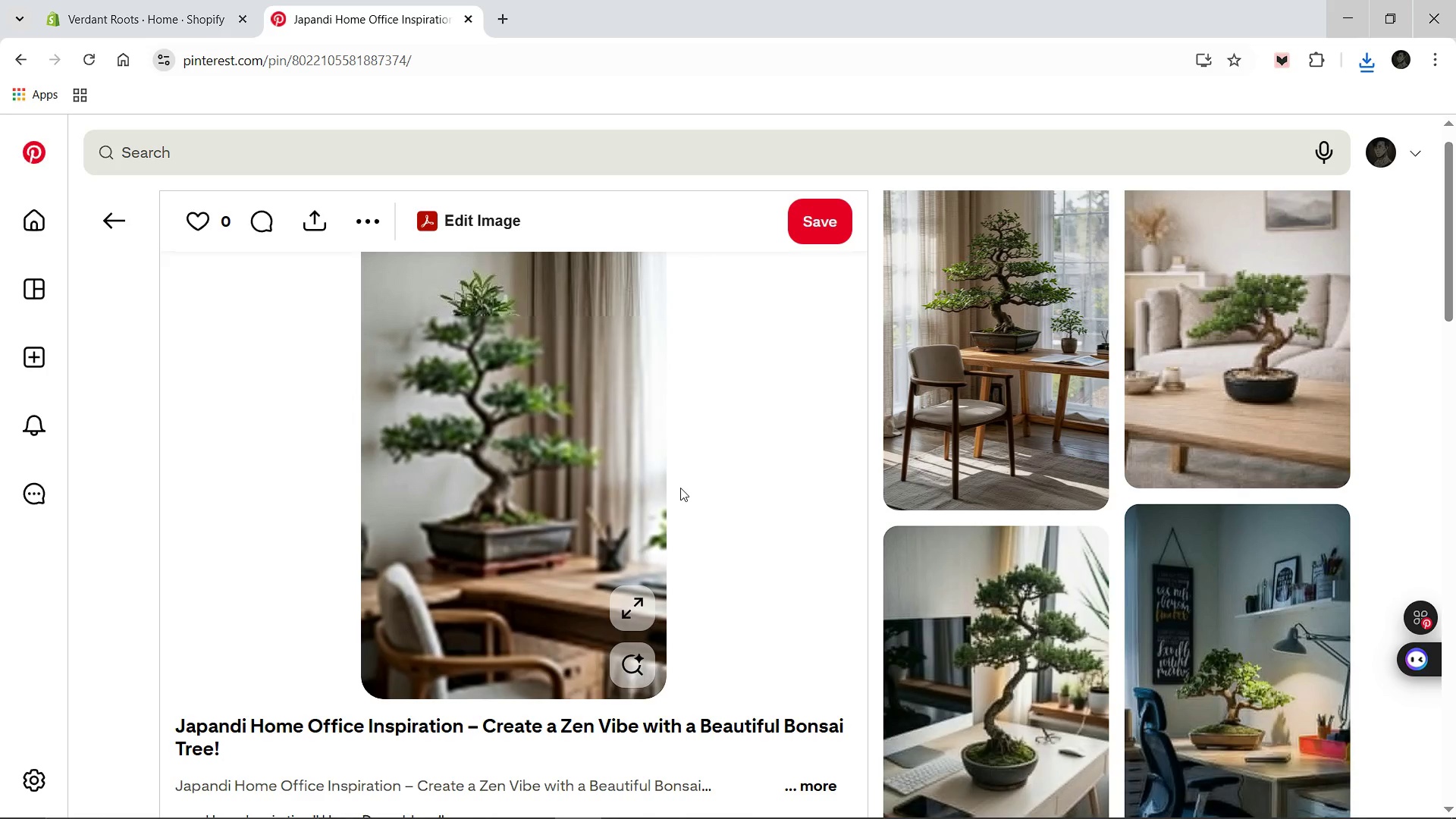 
wait(14.48)
 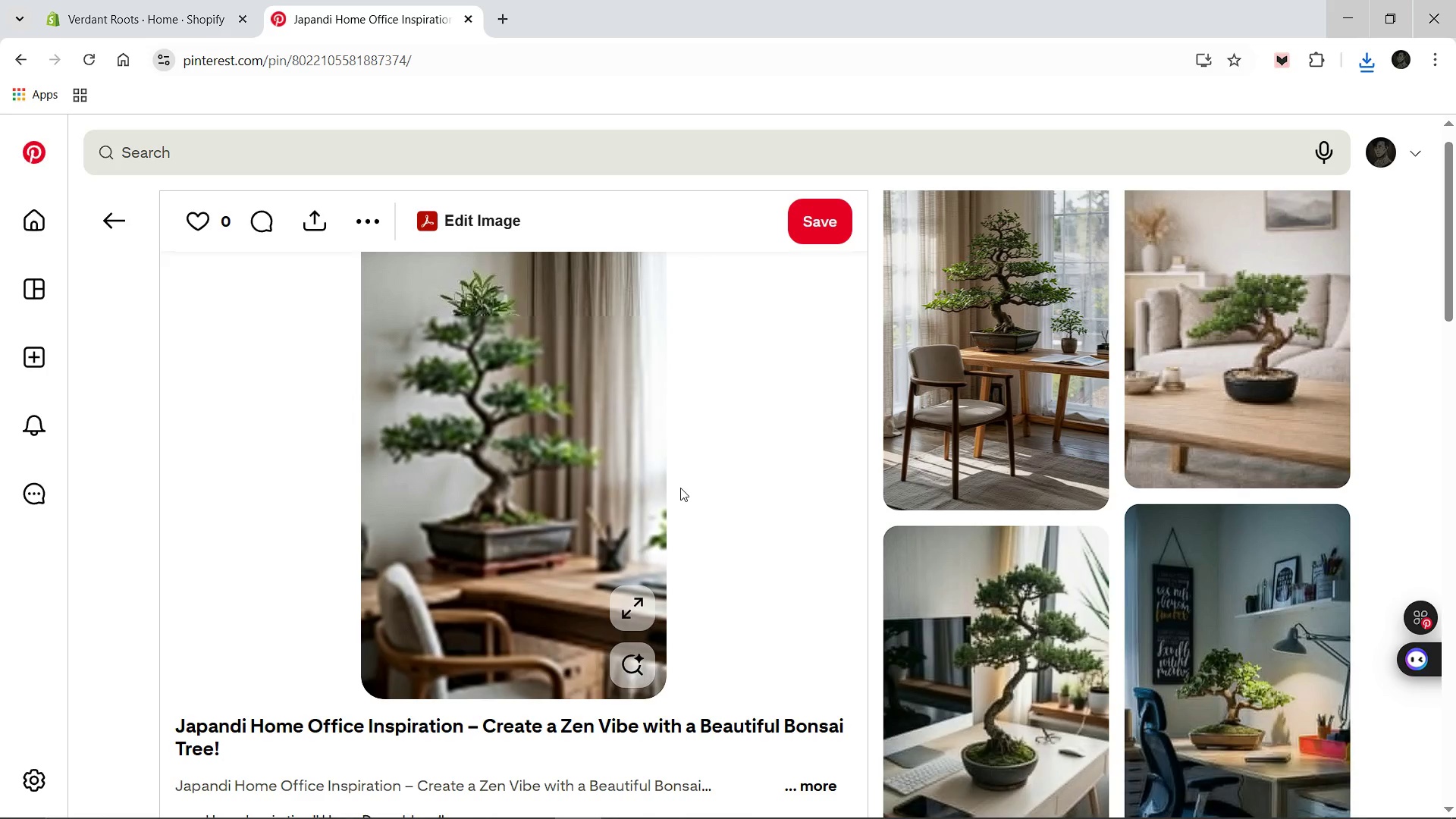 
right_click([582, 404])
 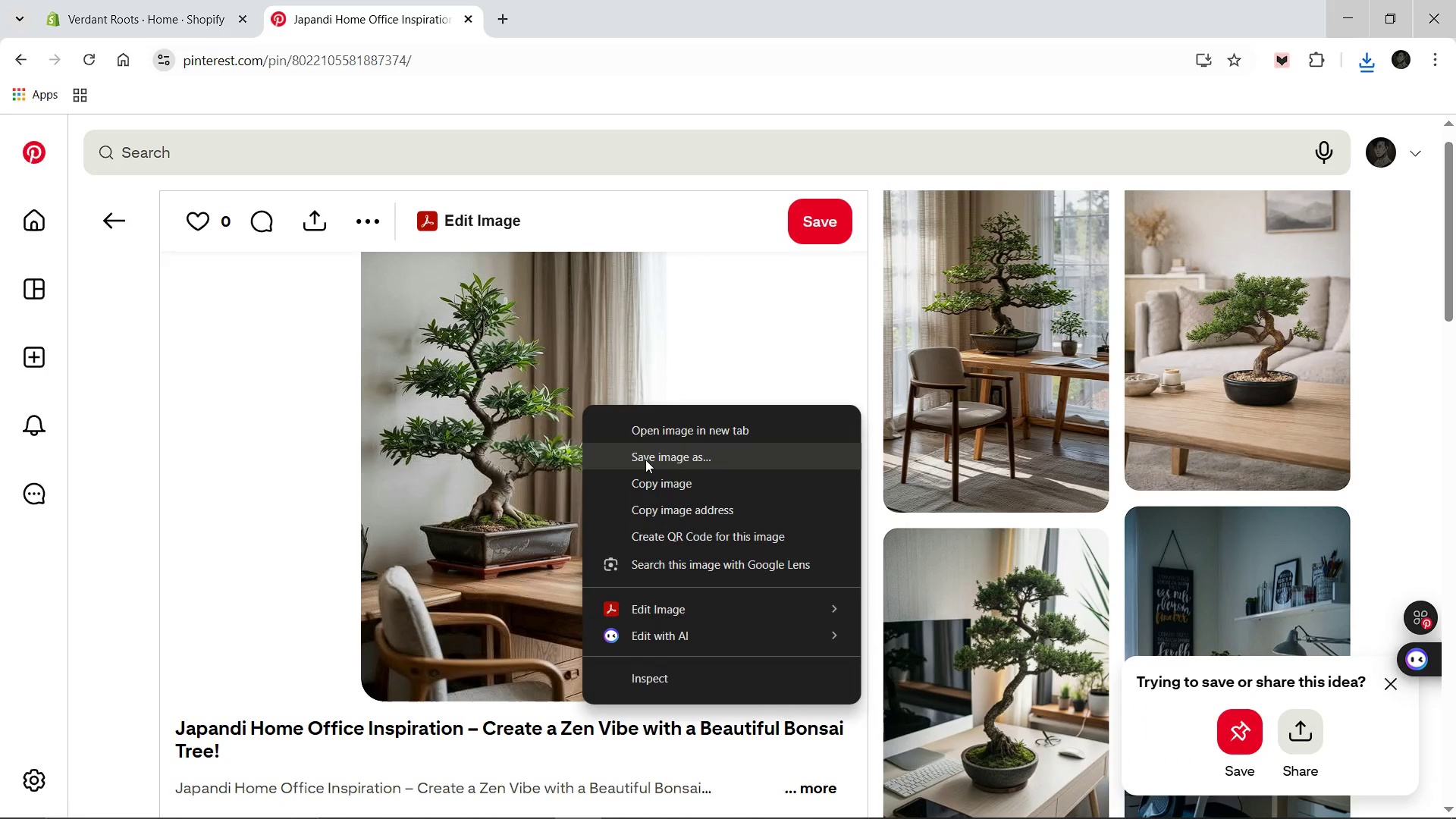 
left_click([645, 460])
 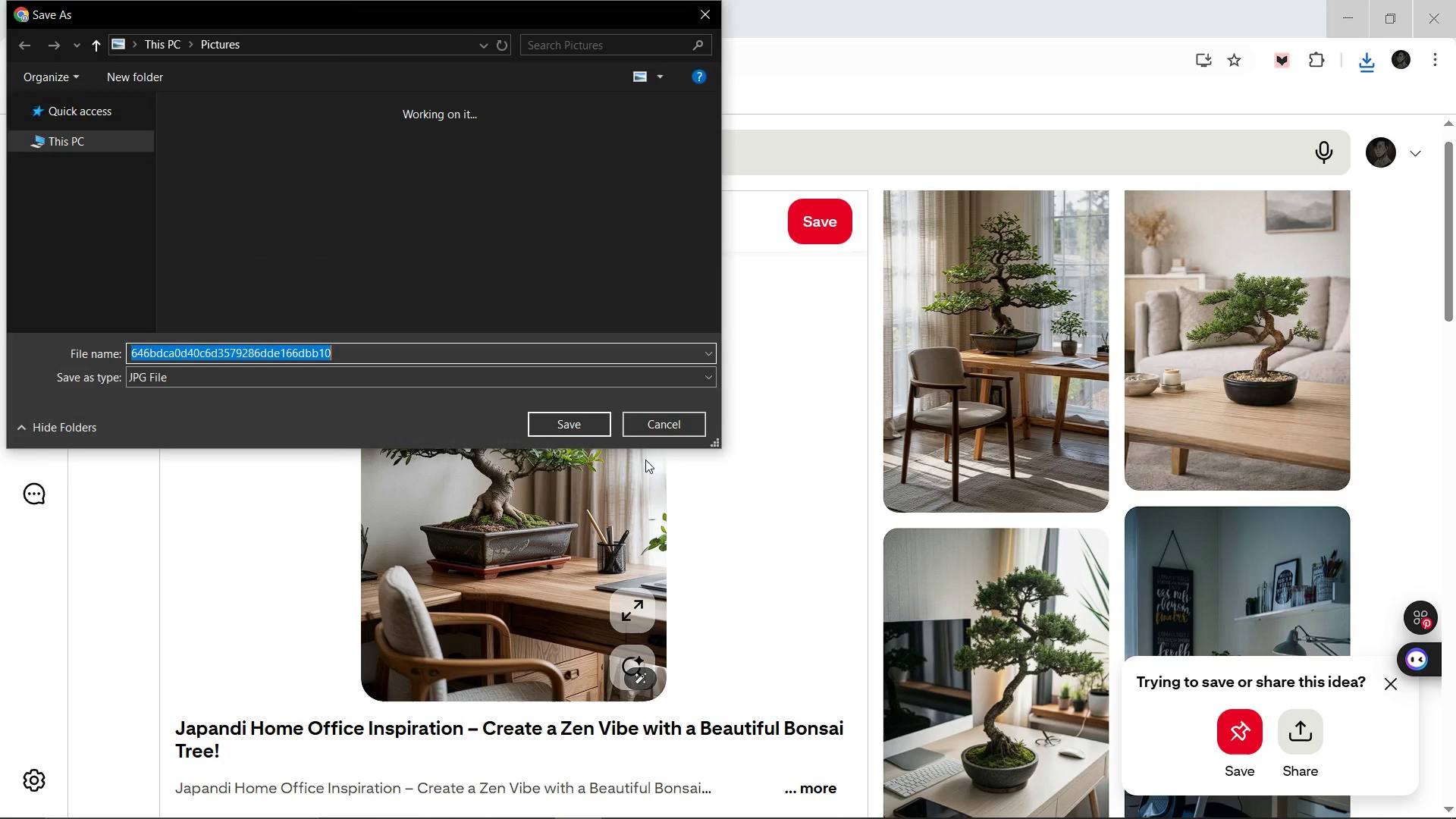 
type(zen_bona)
key(Backspace)
type(a)
key(Backspace)
type(sai)
 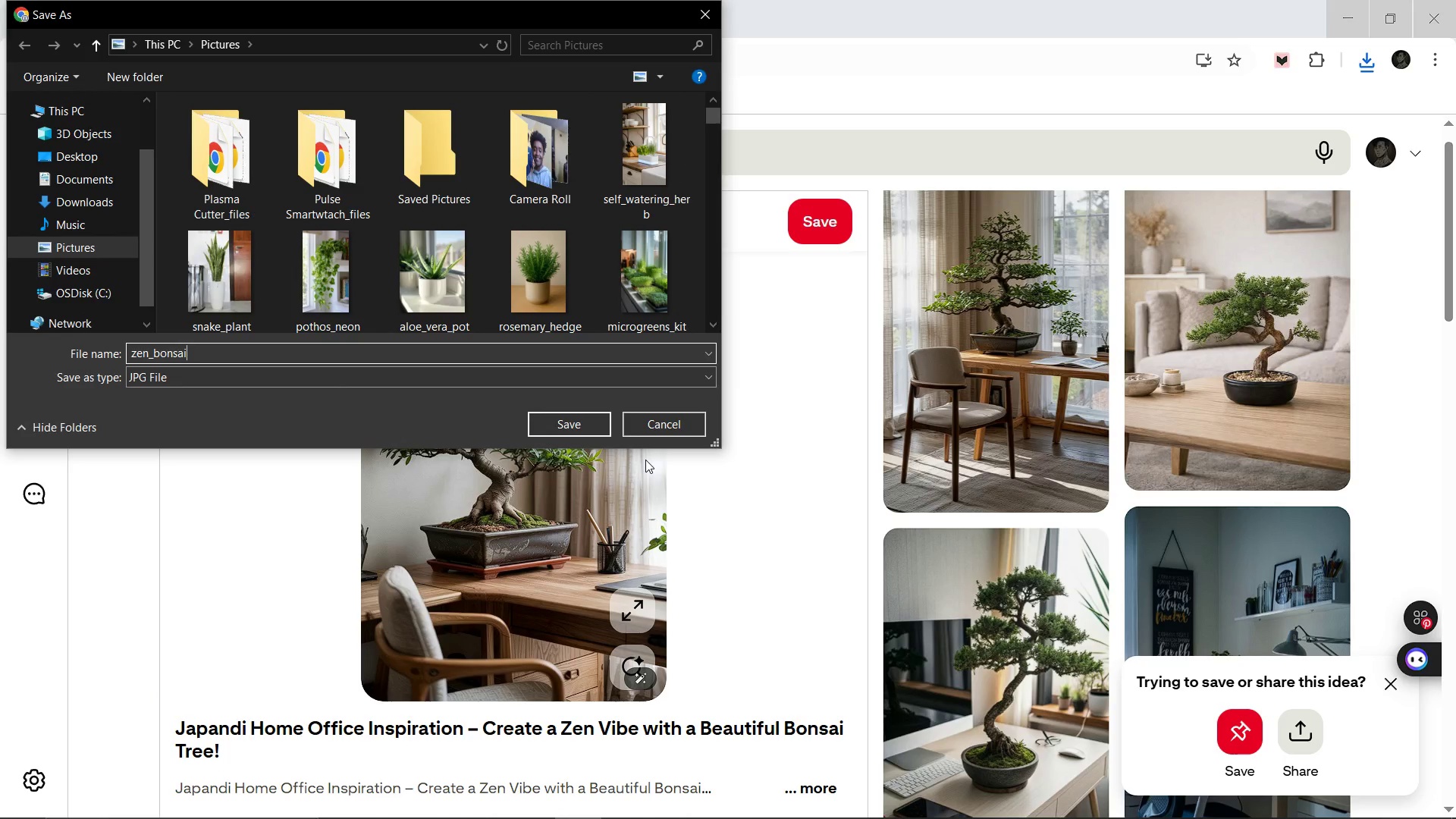 
 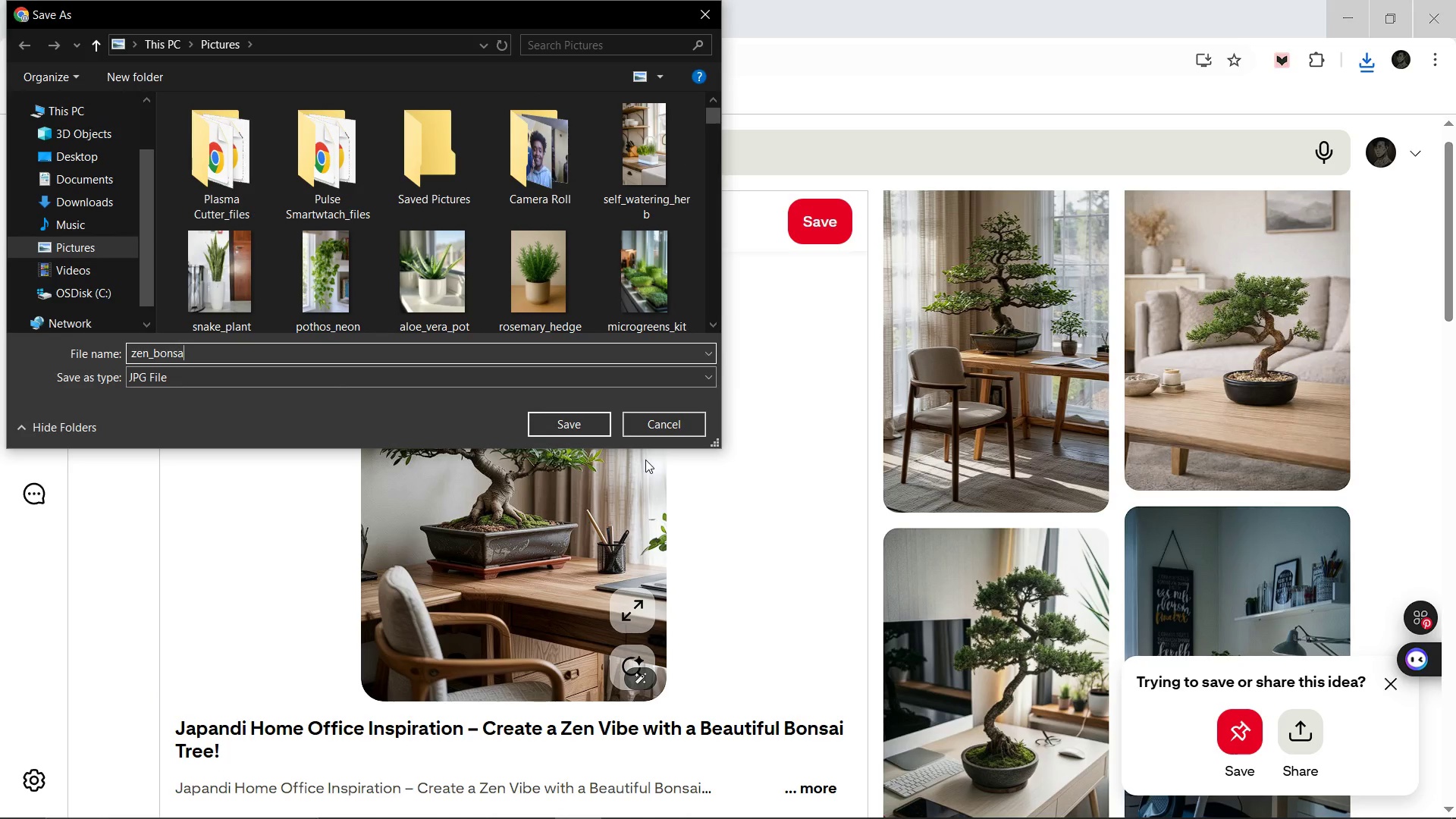 
key(Enter)
 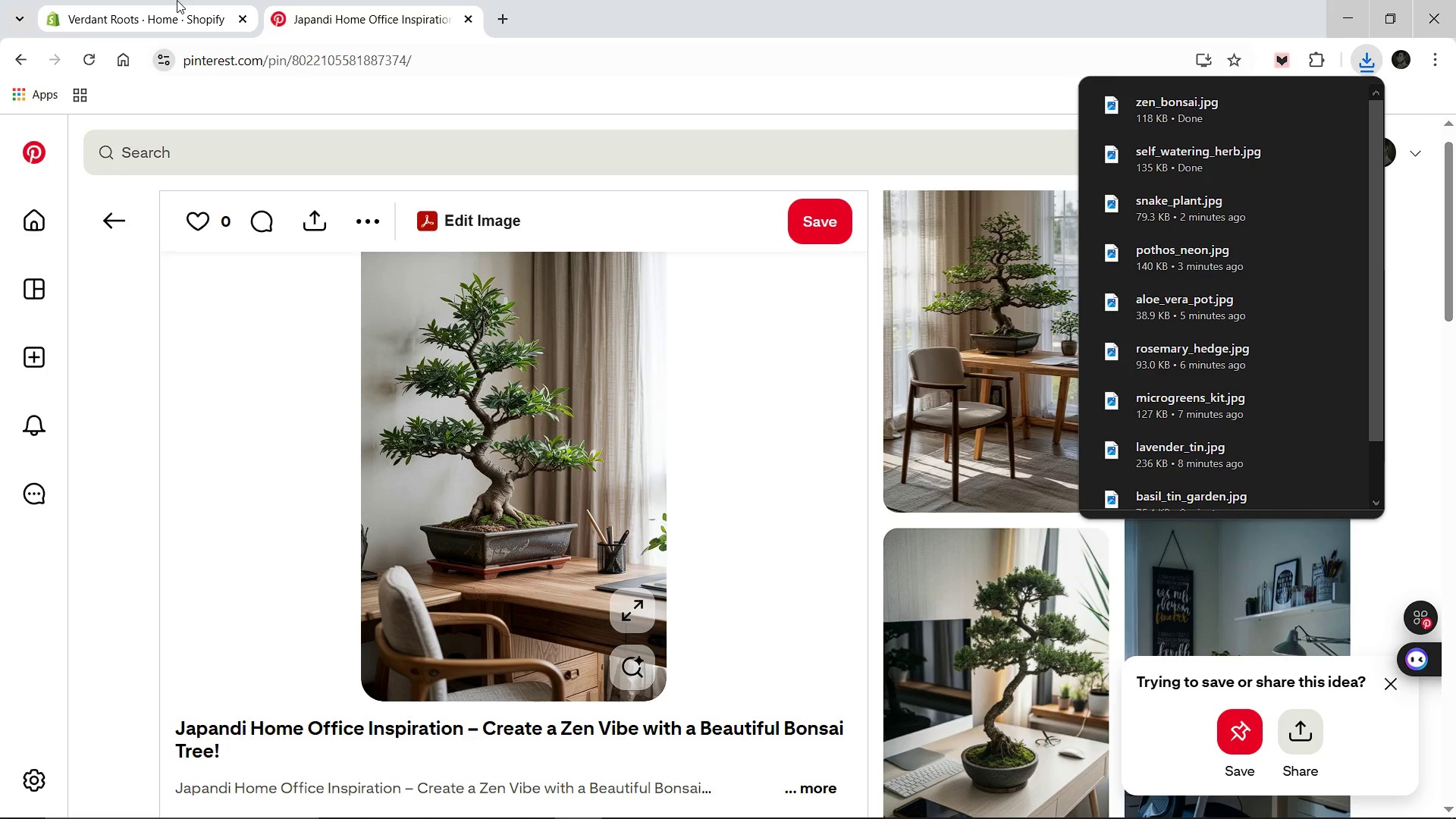 
left_click([234, 2])
 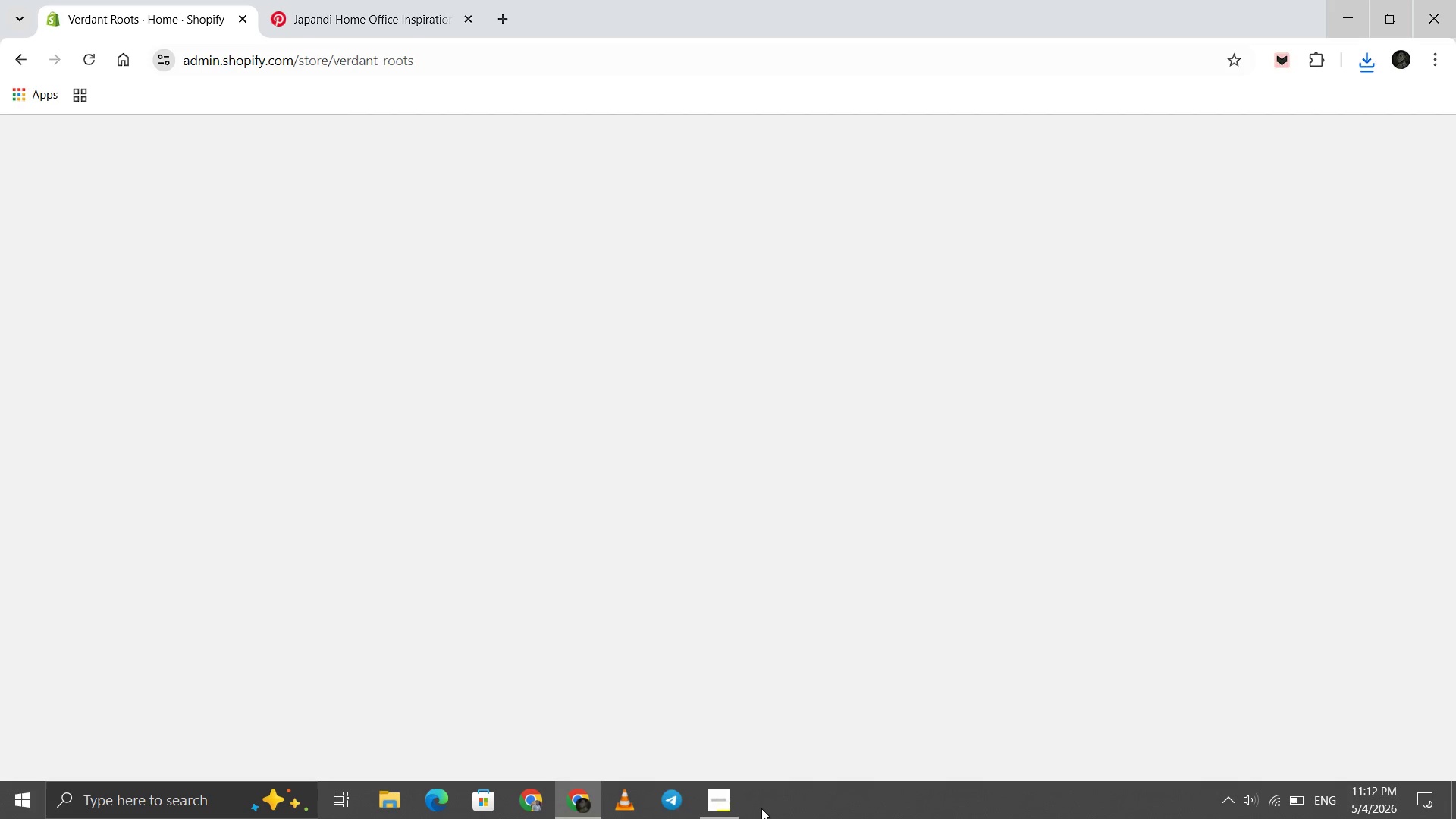 
left_click([709, 794])